 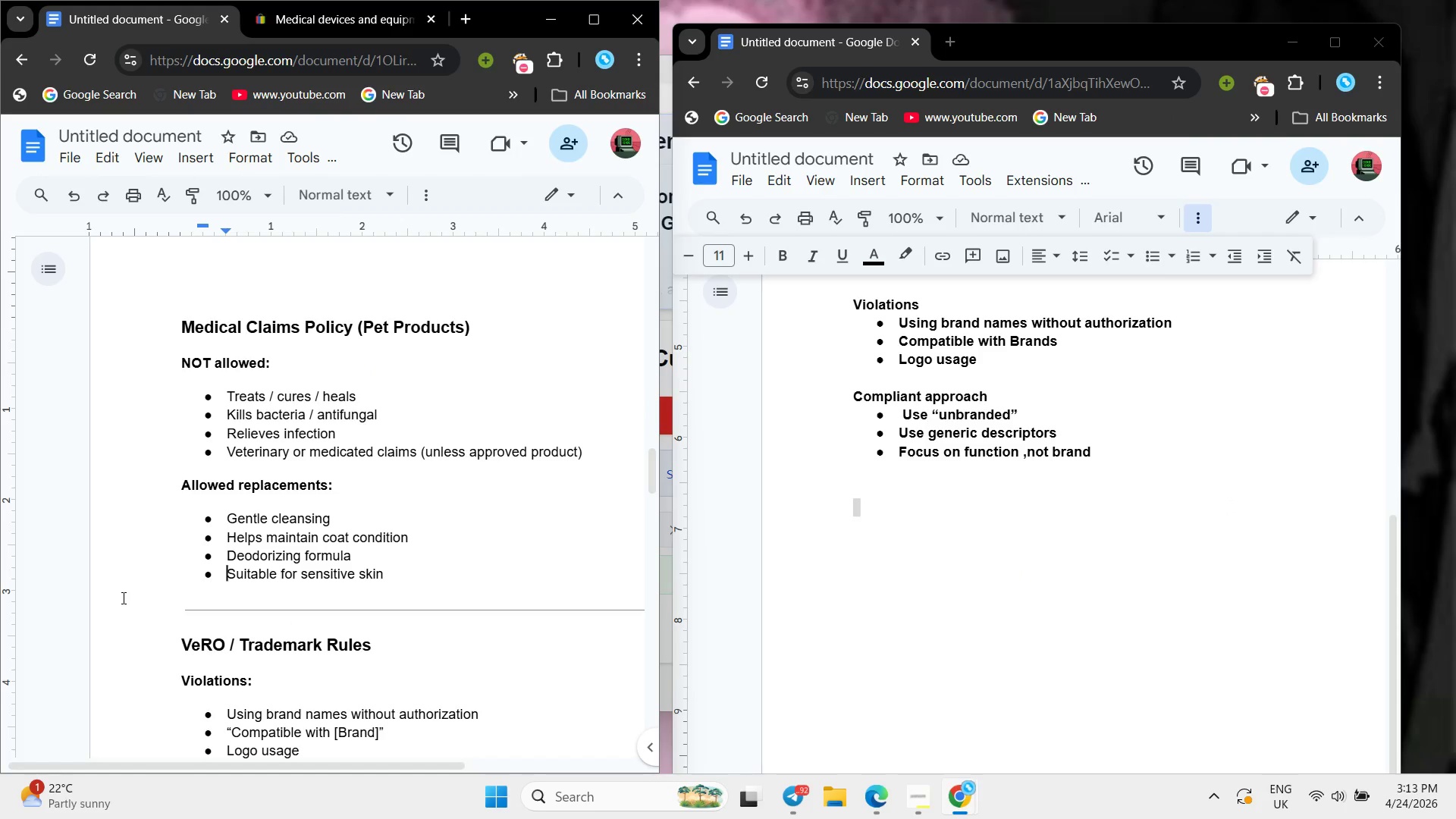 
scroll: coordinate [332, 500], scroll_direction: up, amount: 17.0
 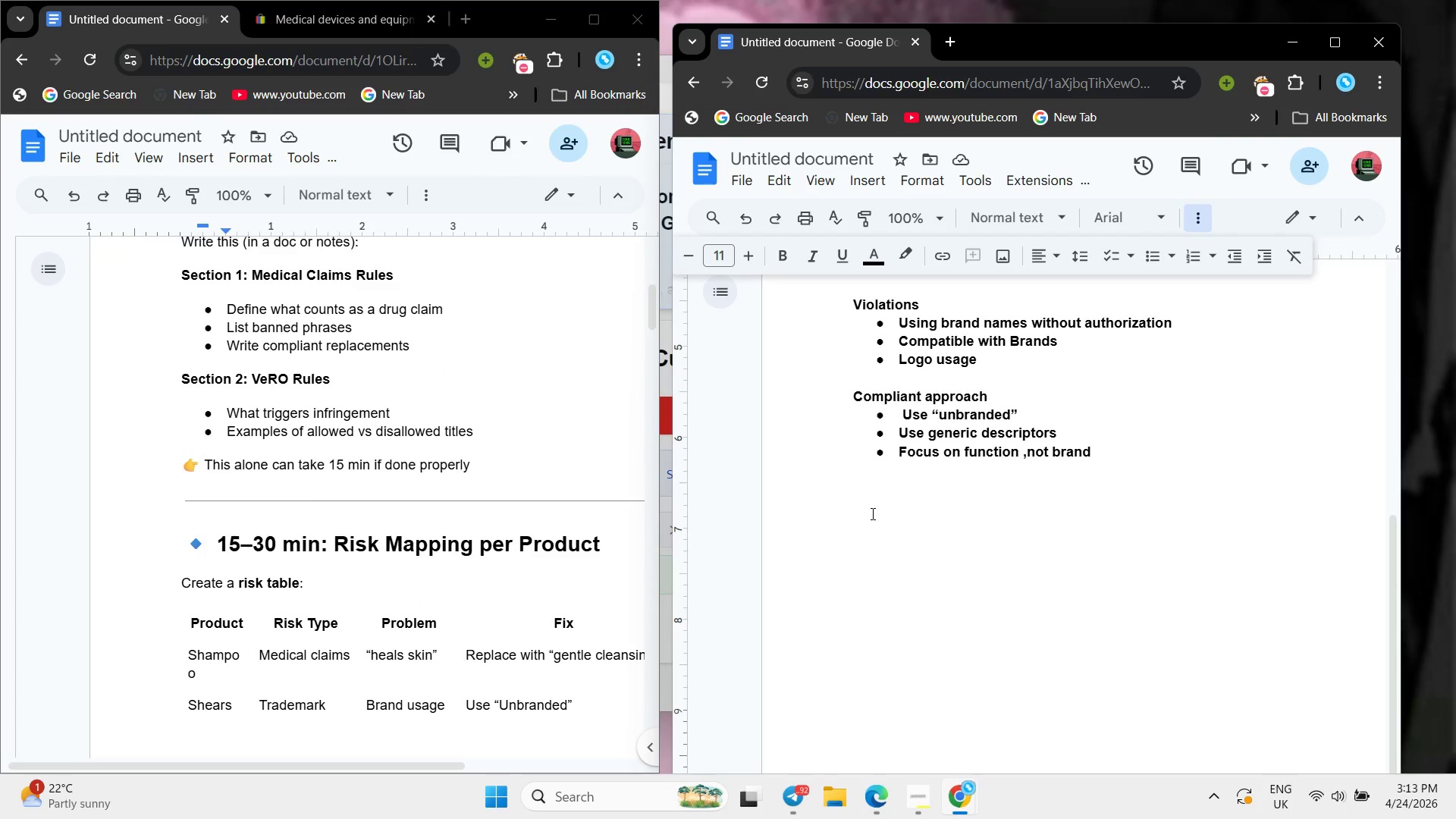 
type(RISK Mapping per pro)
key(Backspace)
key(Backspace)
key(Backspace)
type(Product)
 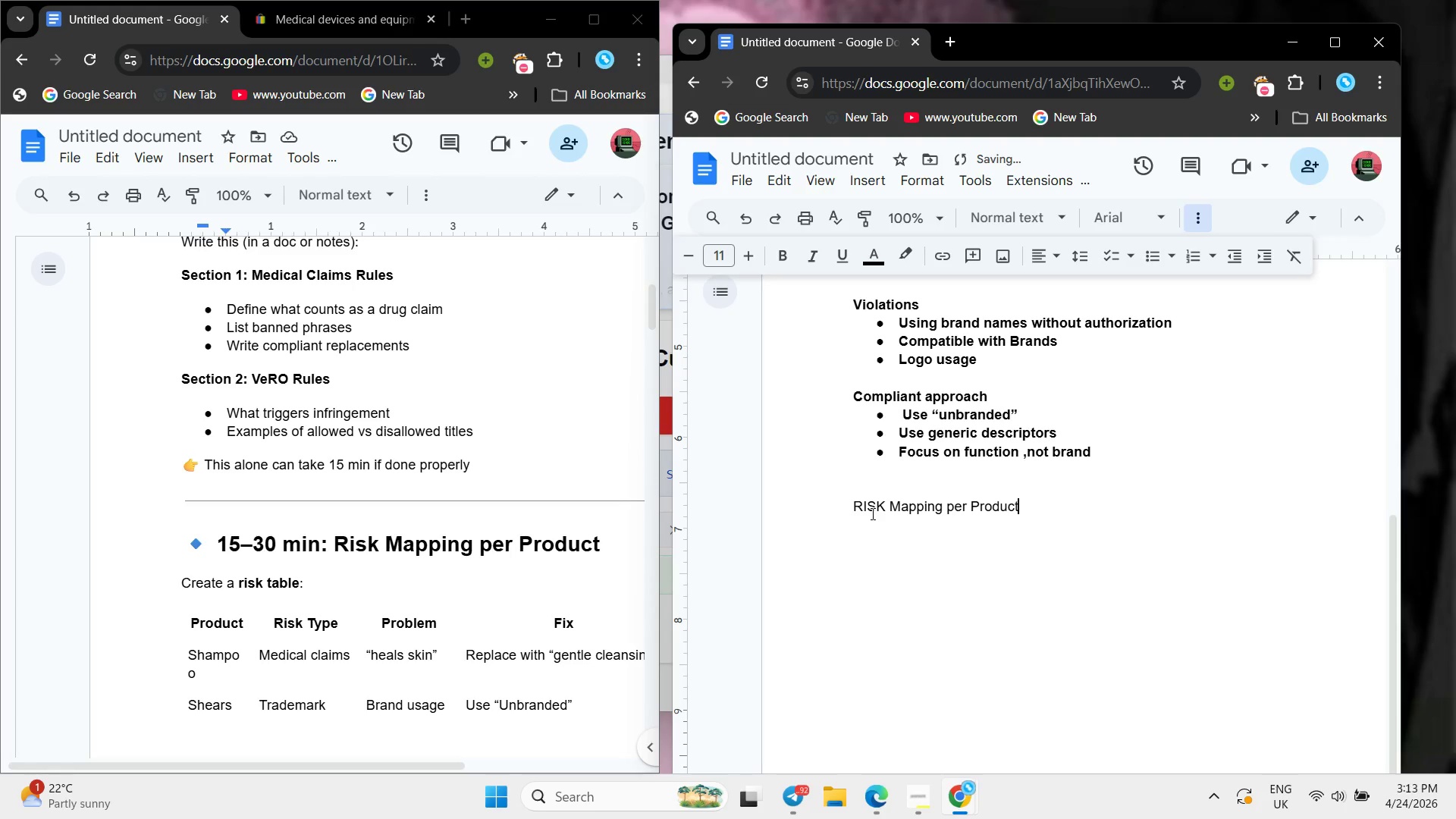 
key(Enter)
 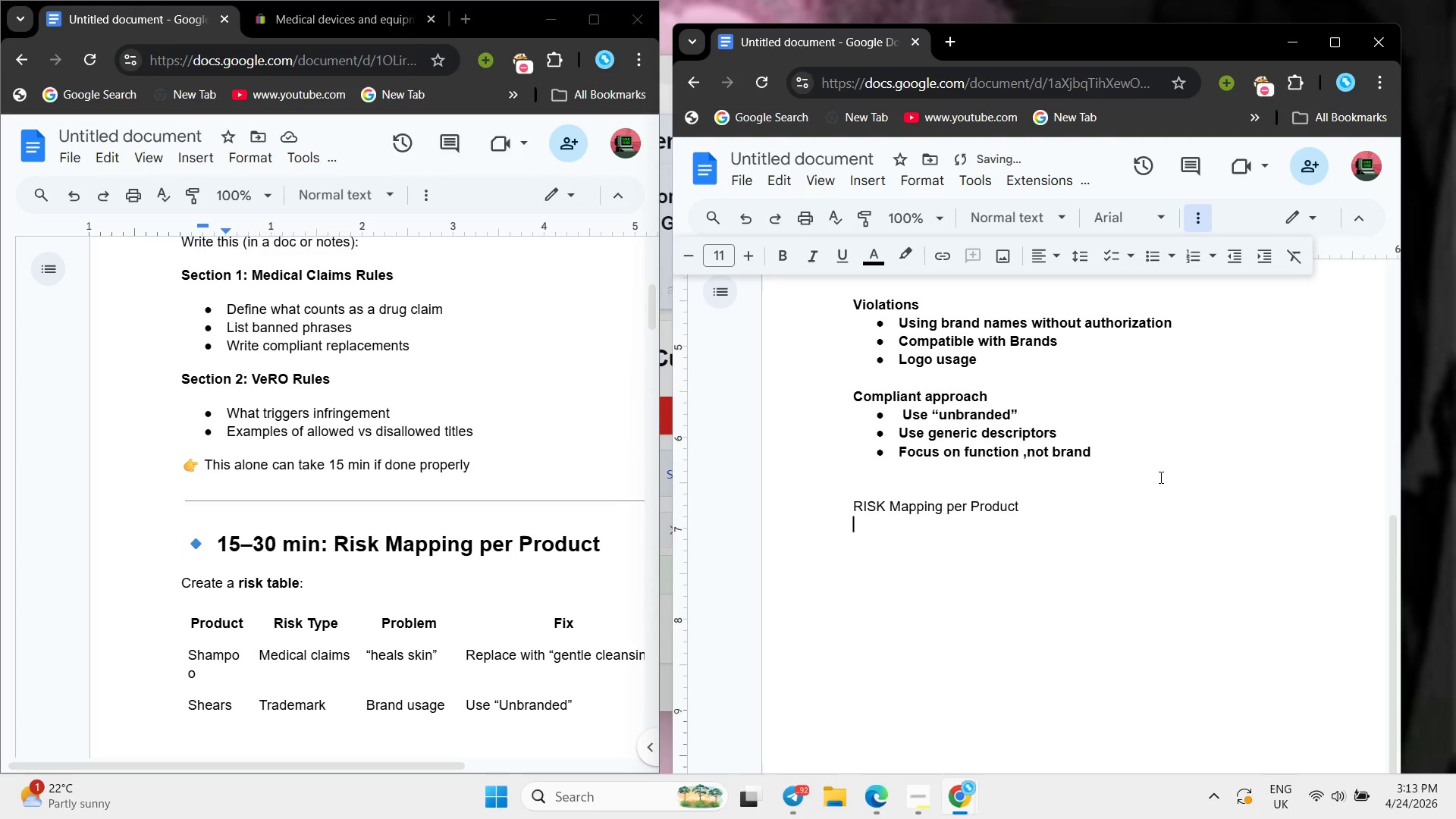 
left_click_drag(start_coordinate=[1114, 494], to_coordinate=[926, 535])
 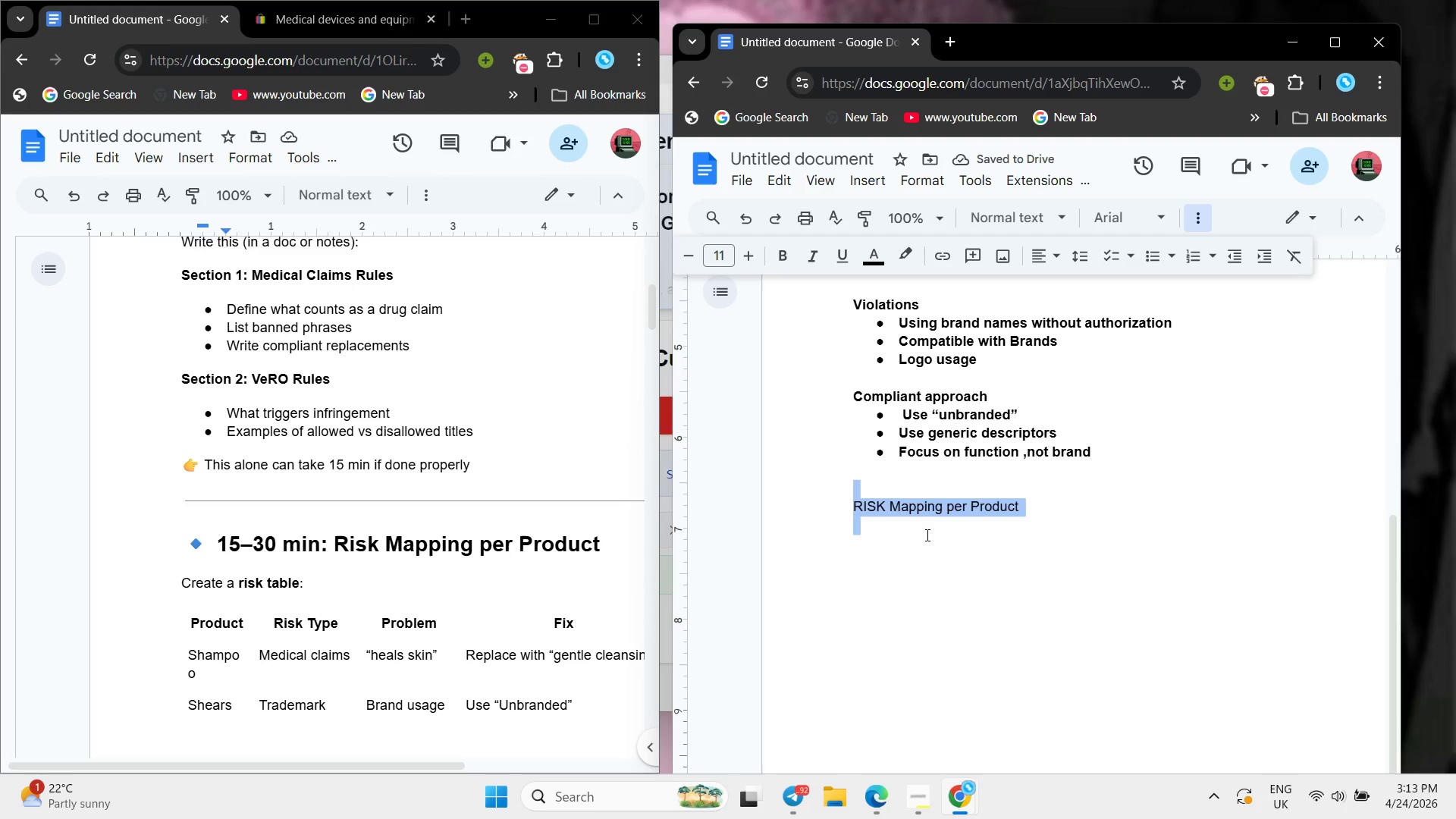 
key(Control+B)
 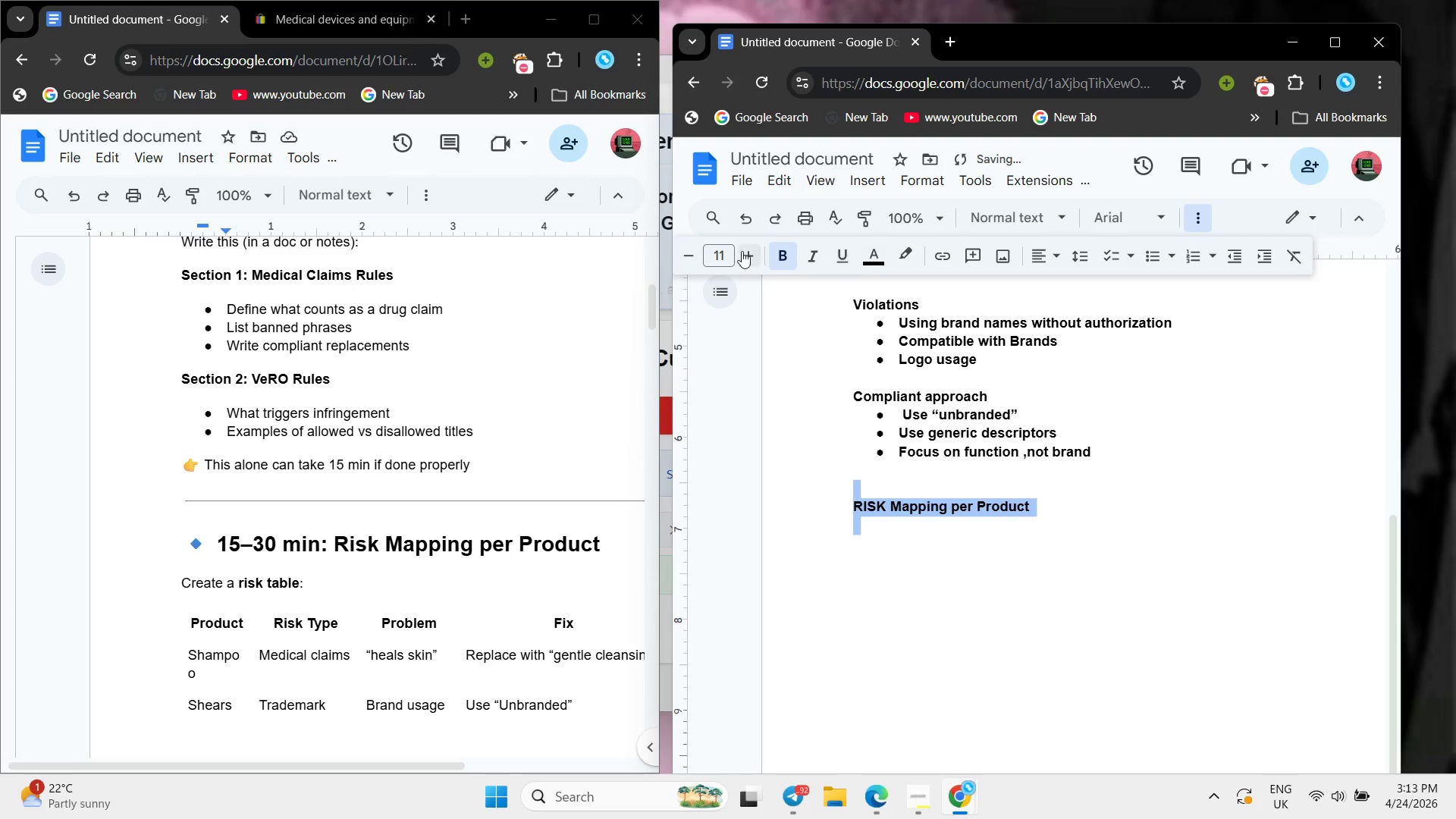 
double_click([749, 256])
 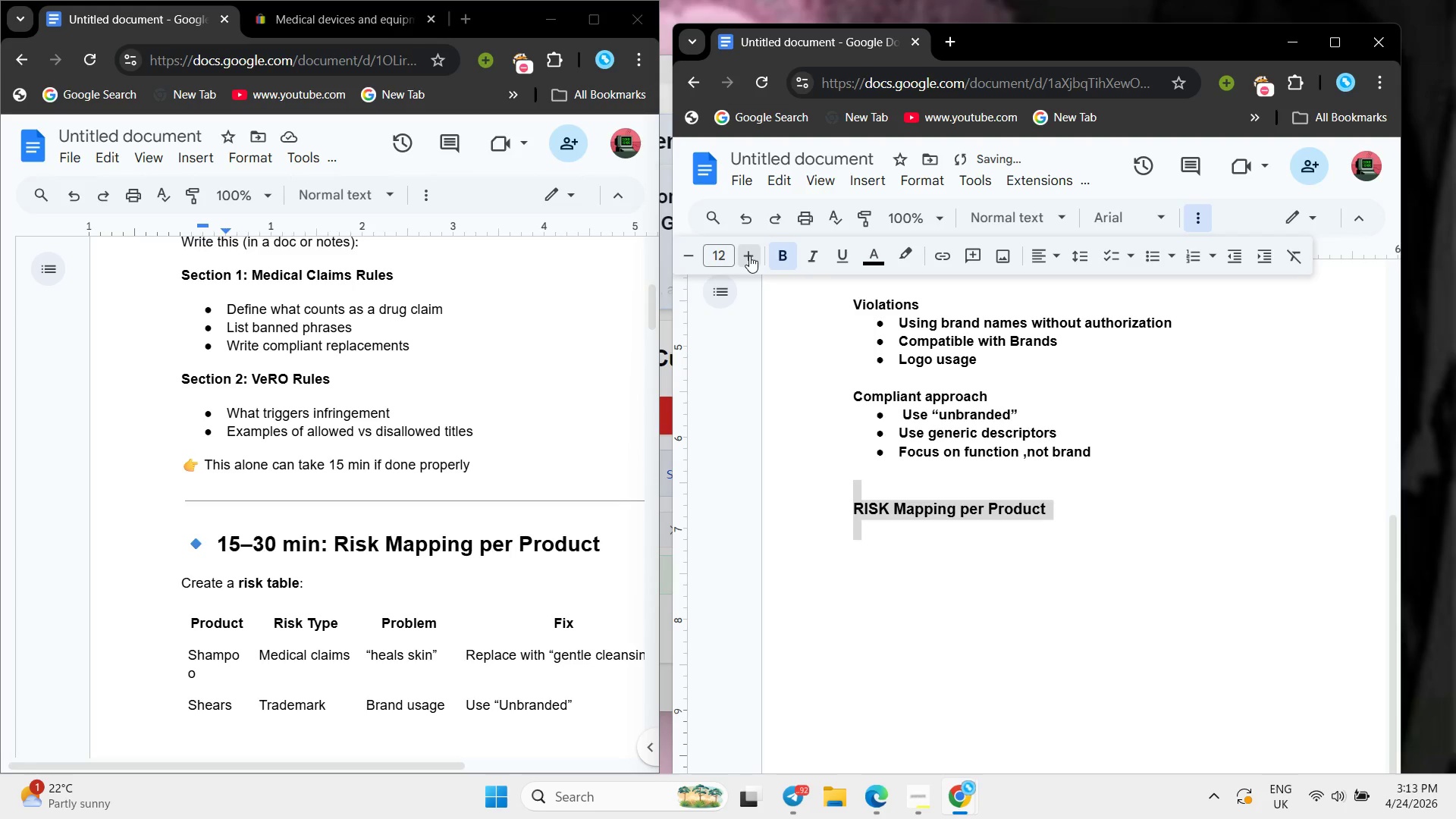 
triple_click([749, 256])
 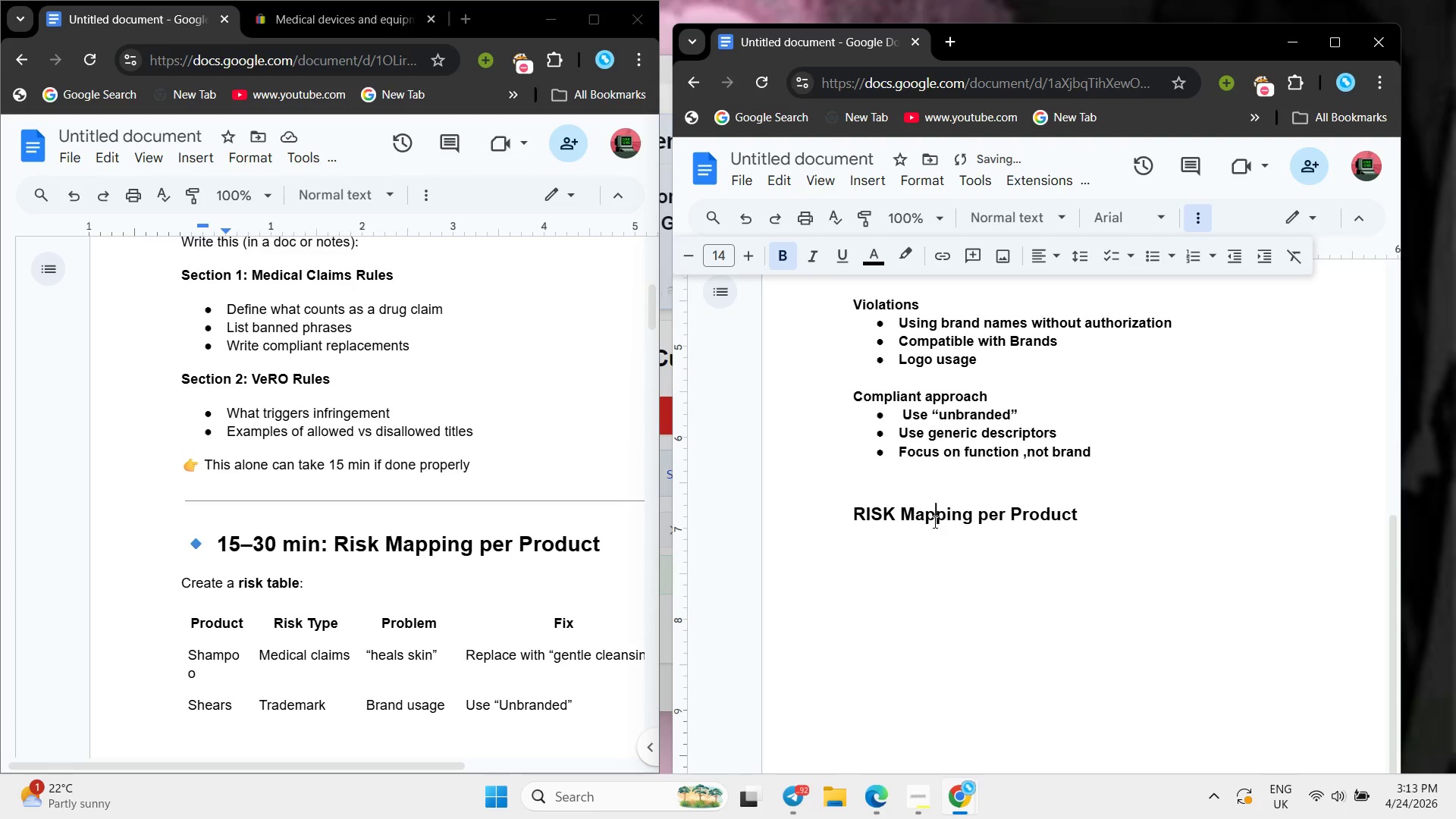 
double_click([934, 541])
 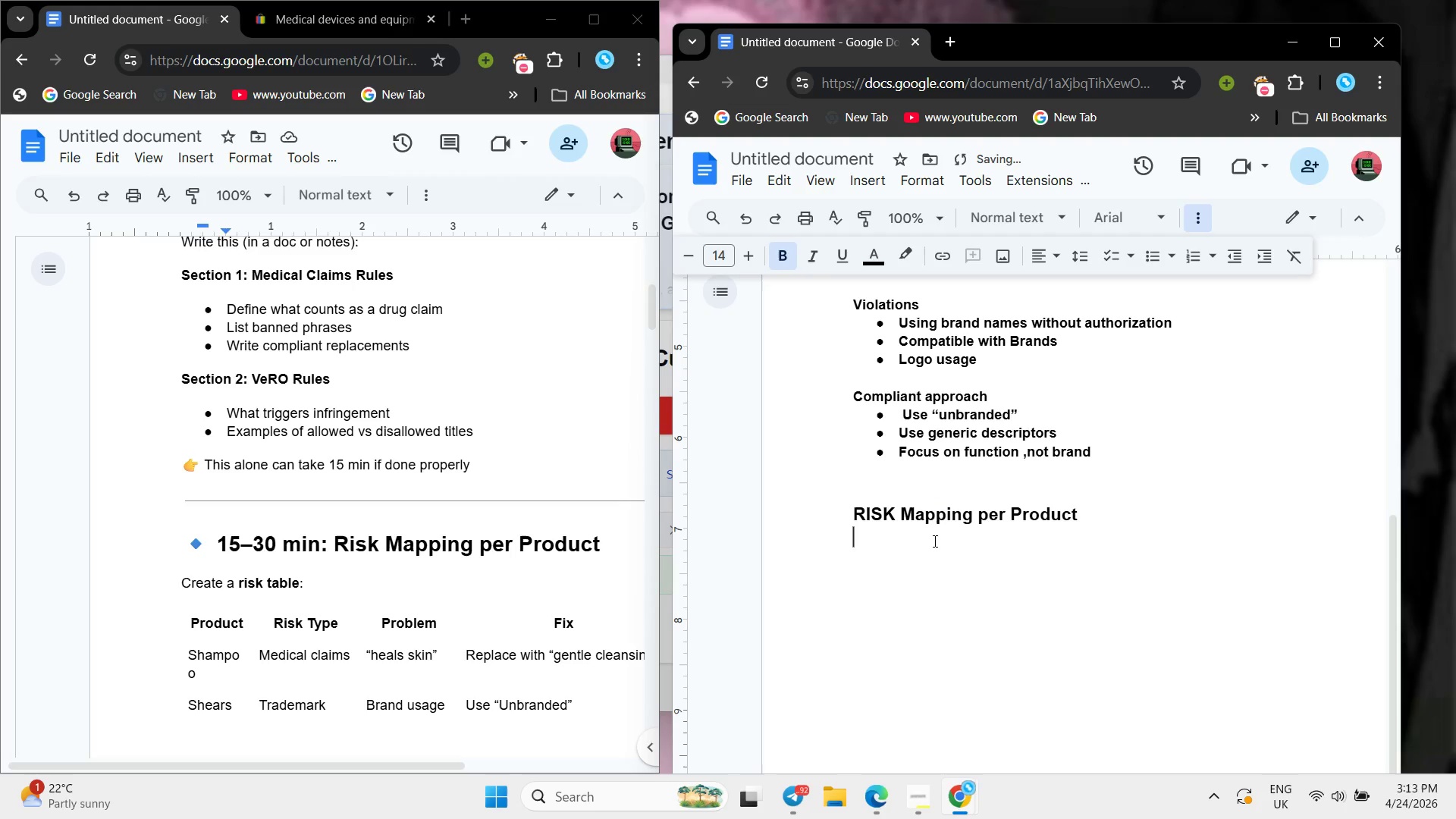 
key(Enter)
 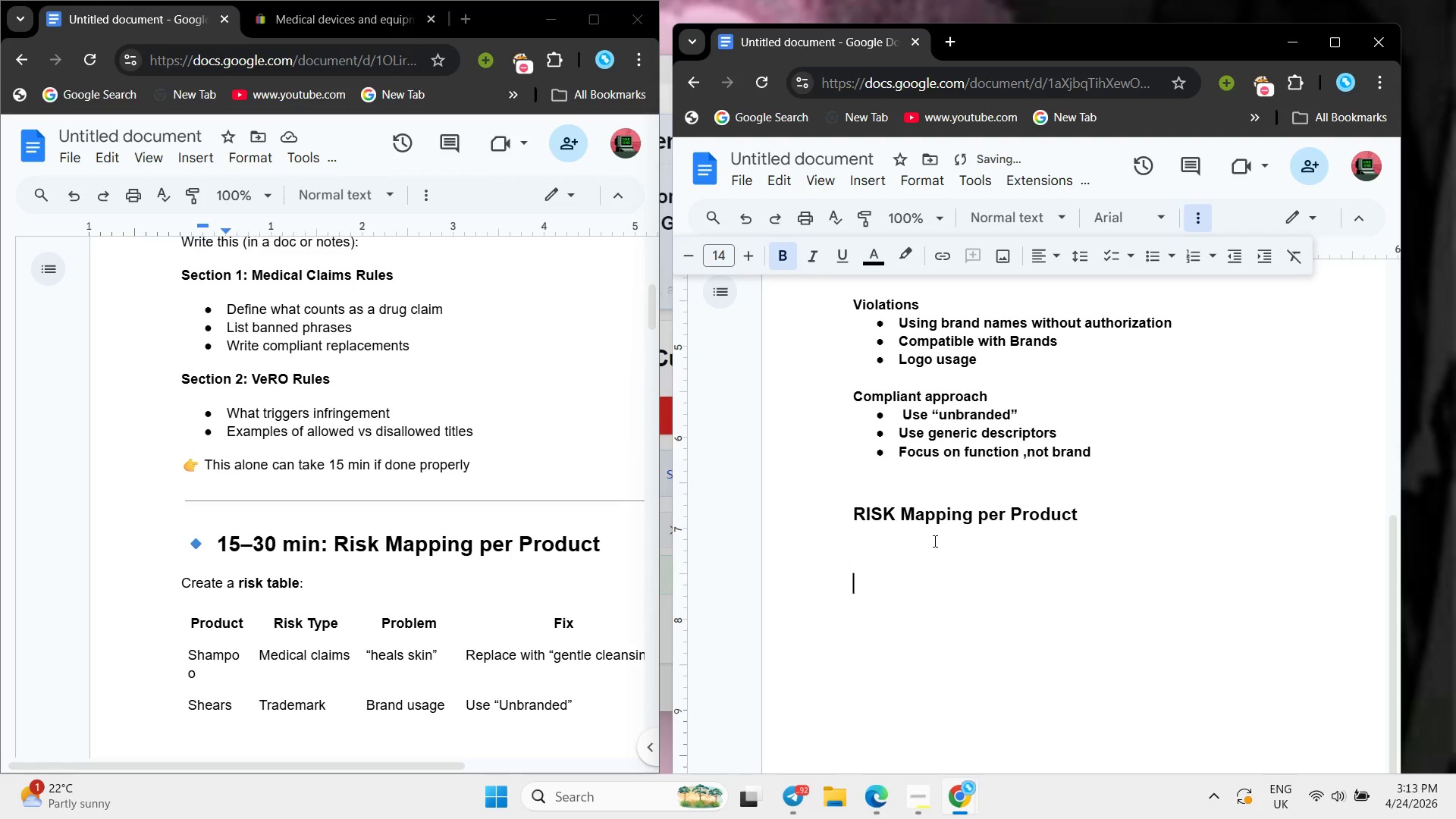 
key(Enter)
 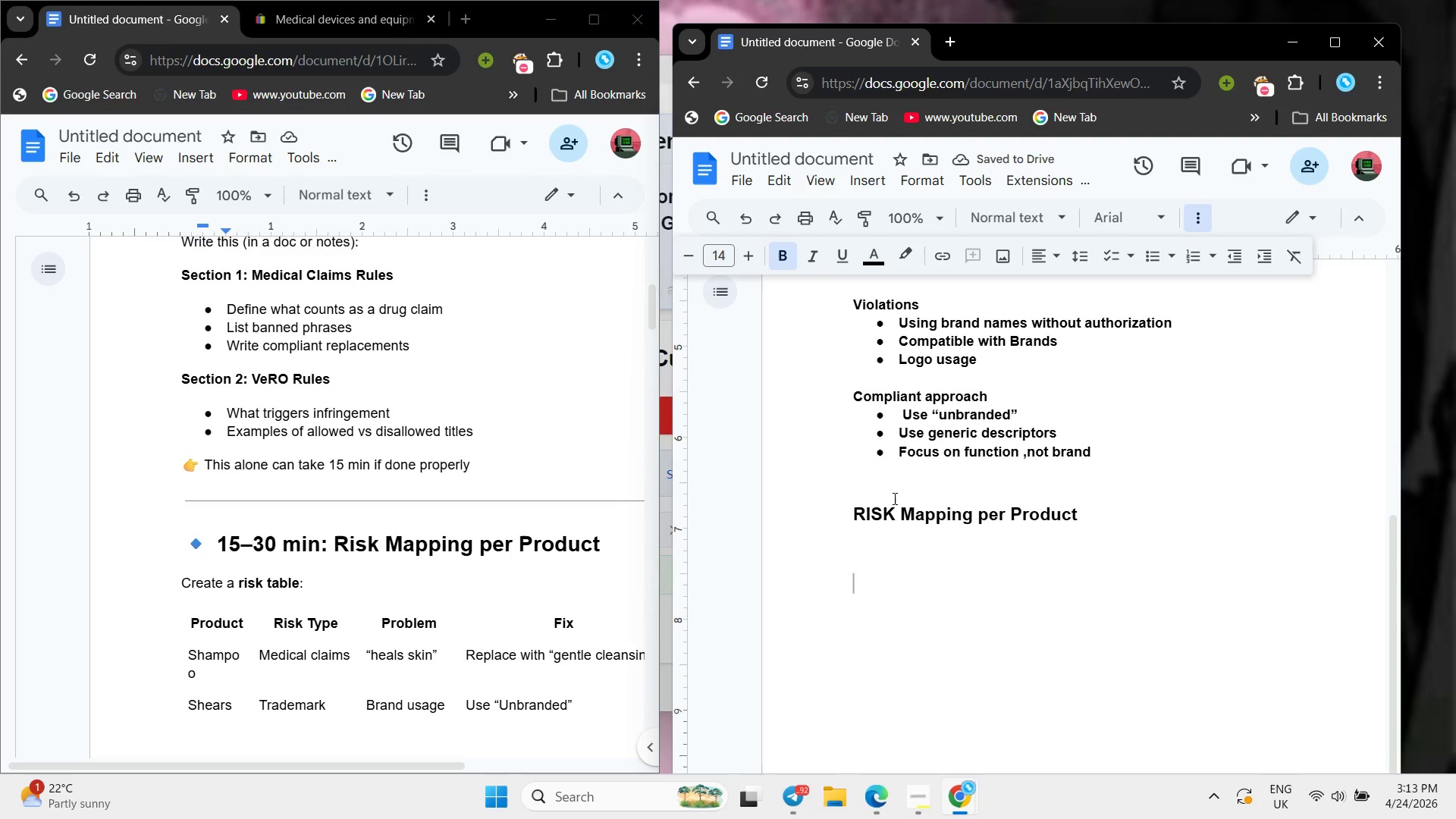 
left_click([891, 557])
 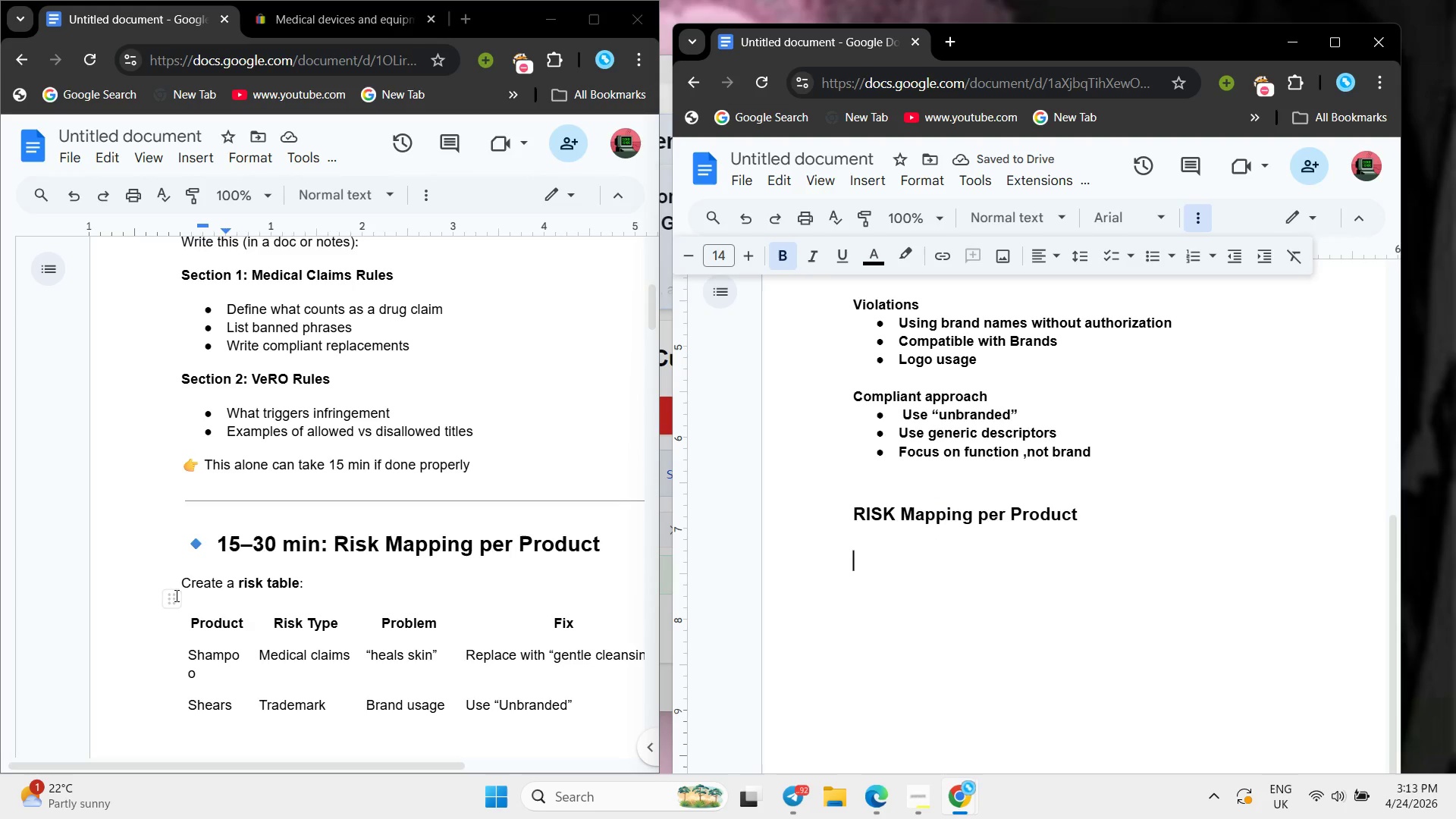 
scroll: coordinate [202, 627], scroll_direction: down, amount: 1.0
 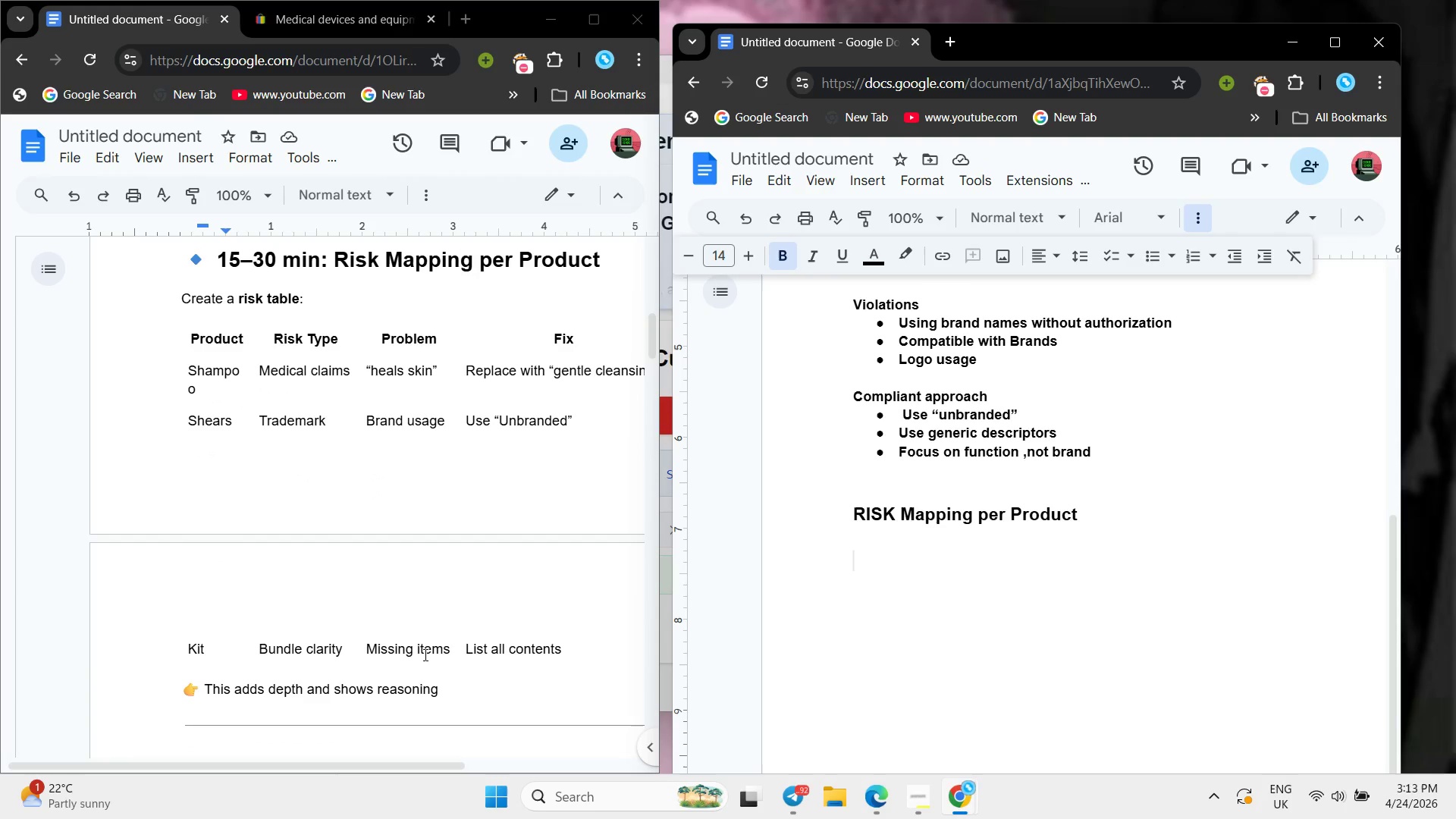 
left_click_drag(start_coordinate=[523, 705], to_coordinate=[177, 684])
 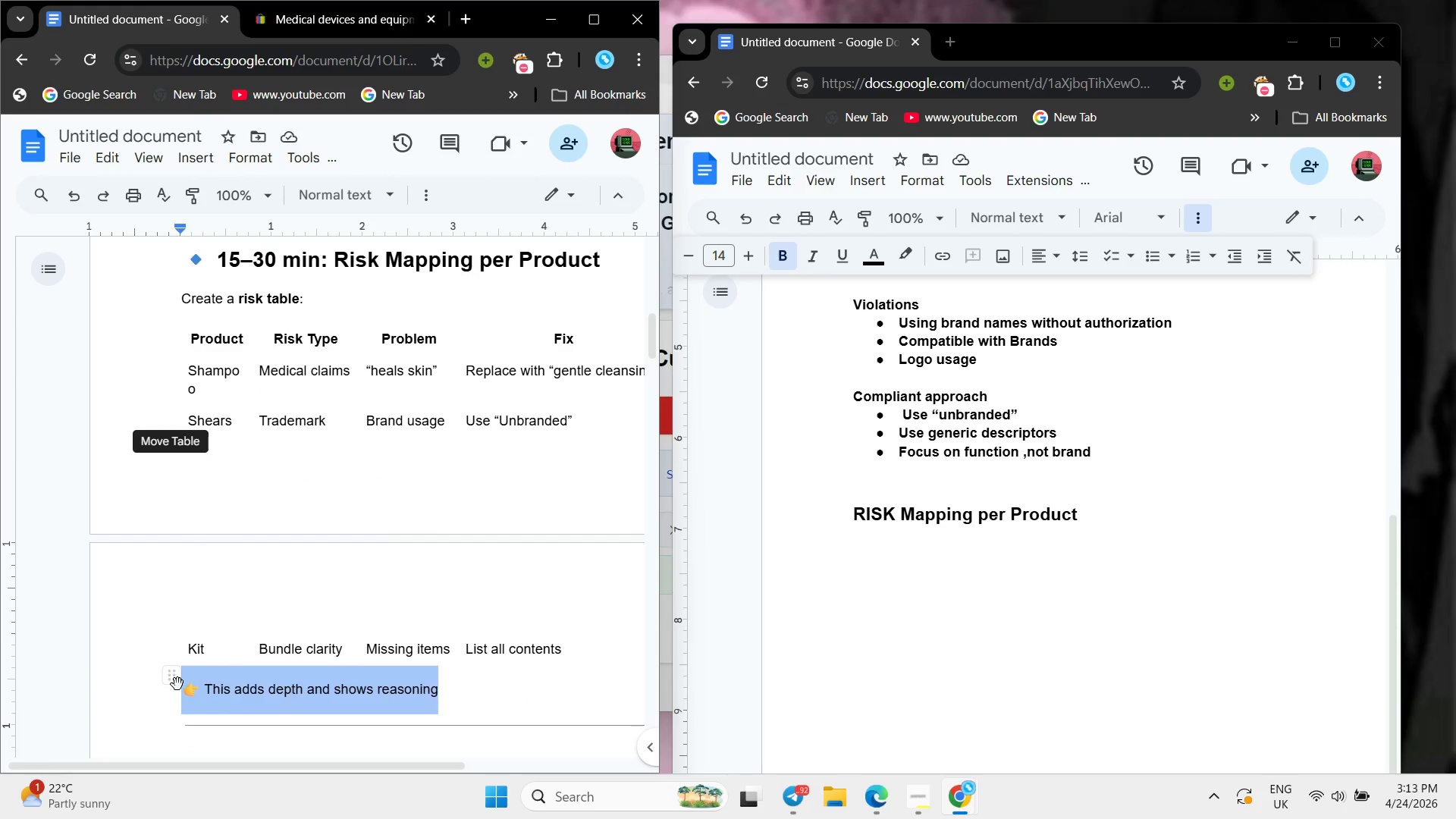 
key(Backspace)
 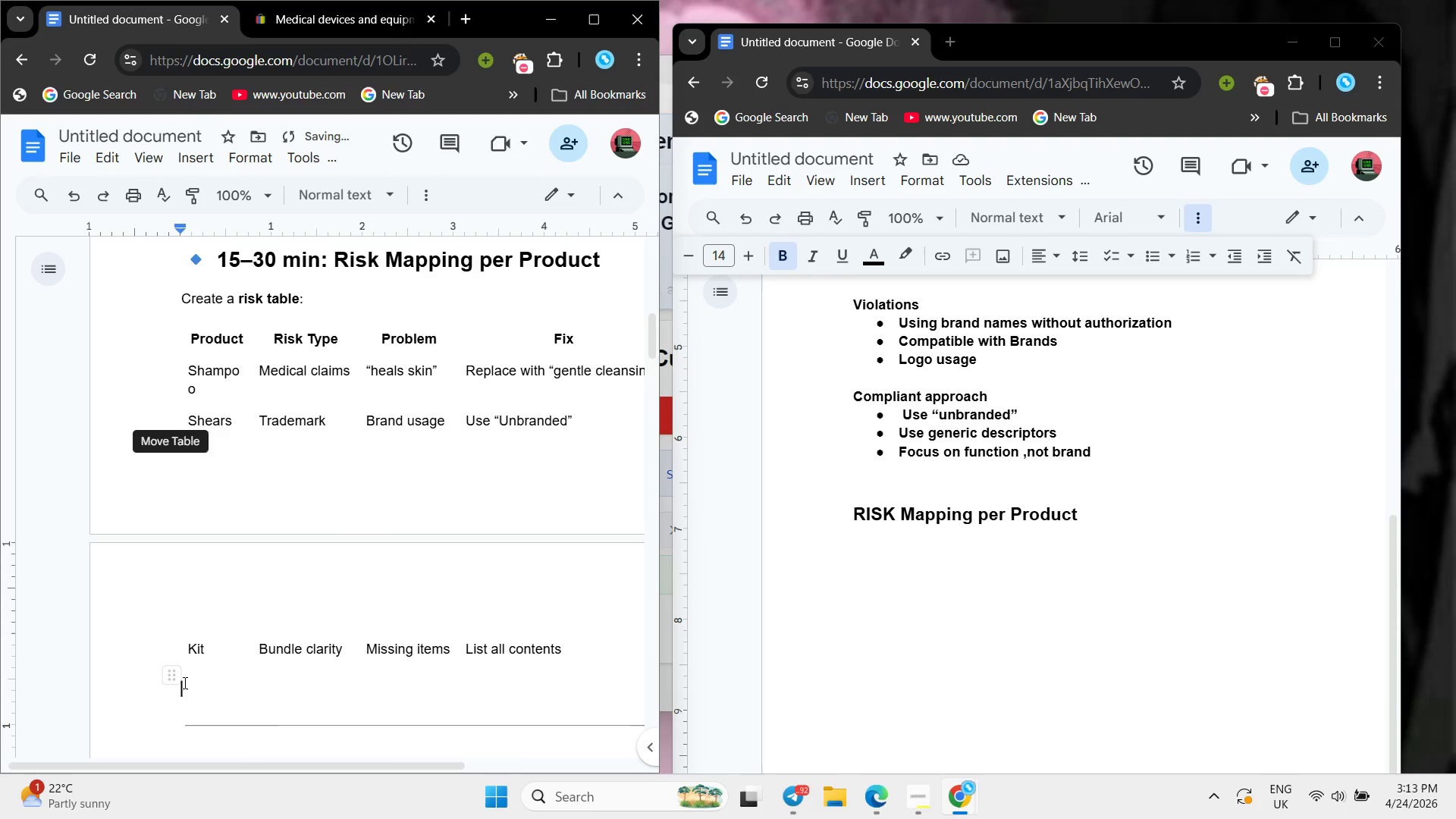 
scroll: coordinate [314, 533], scroll_direction: down, amount: 7.0
 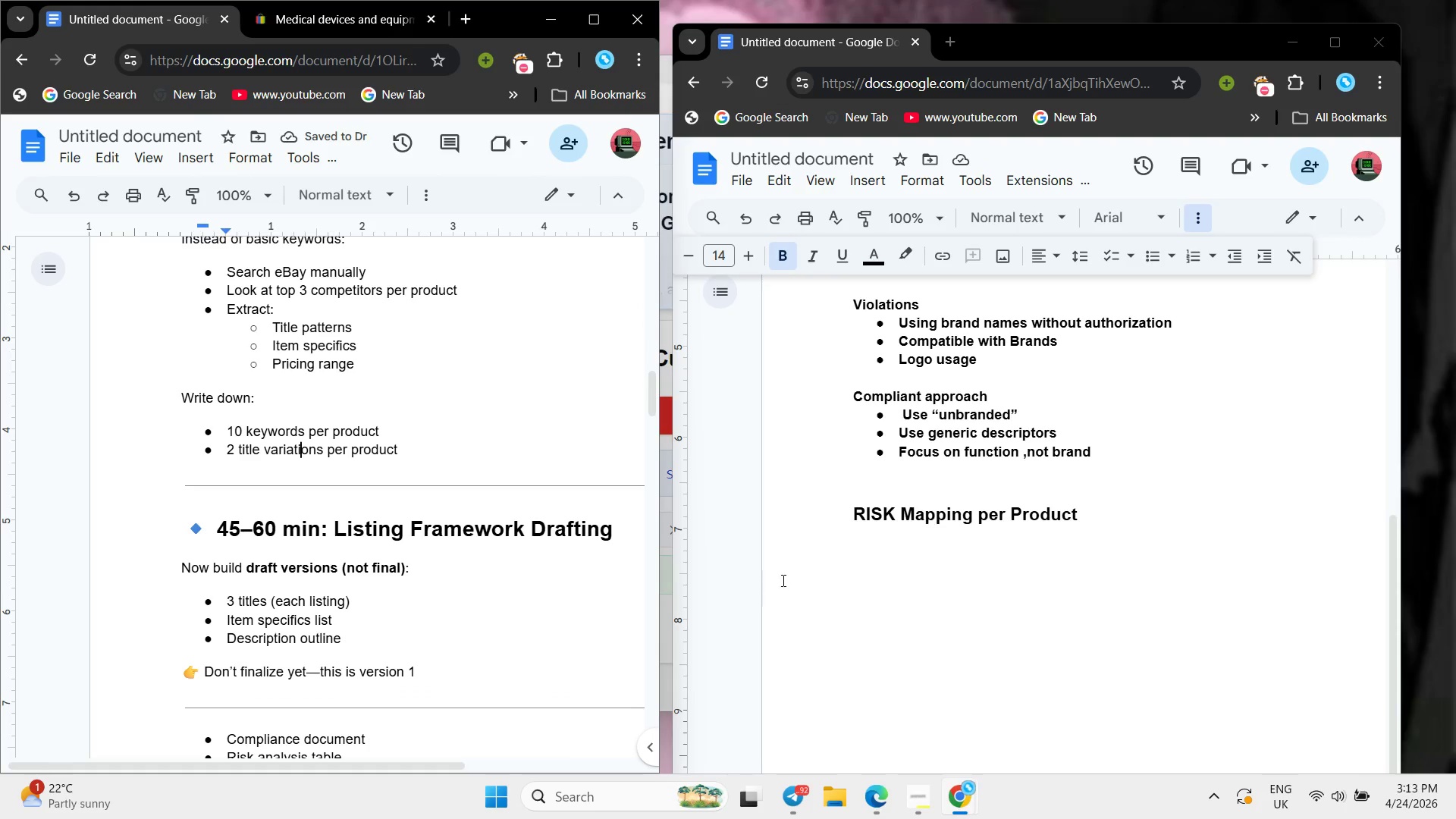 
left_click([859, 558])
 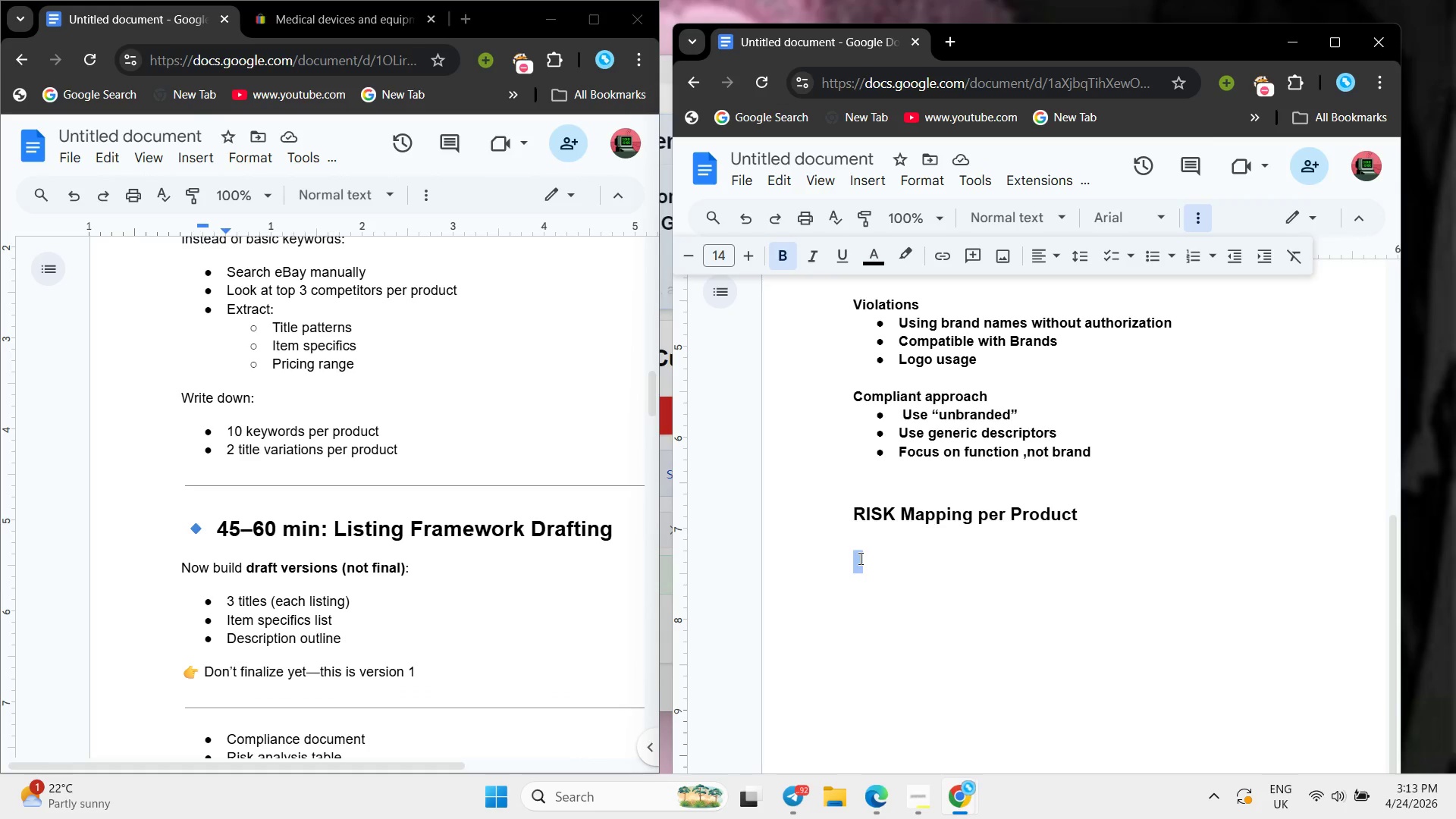 
wait(6.14)
 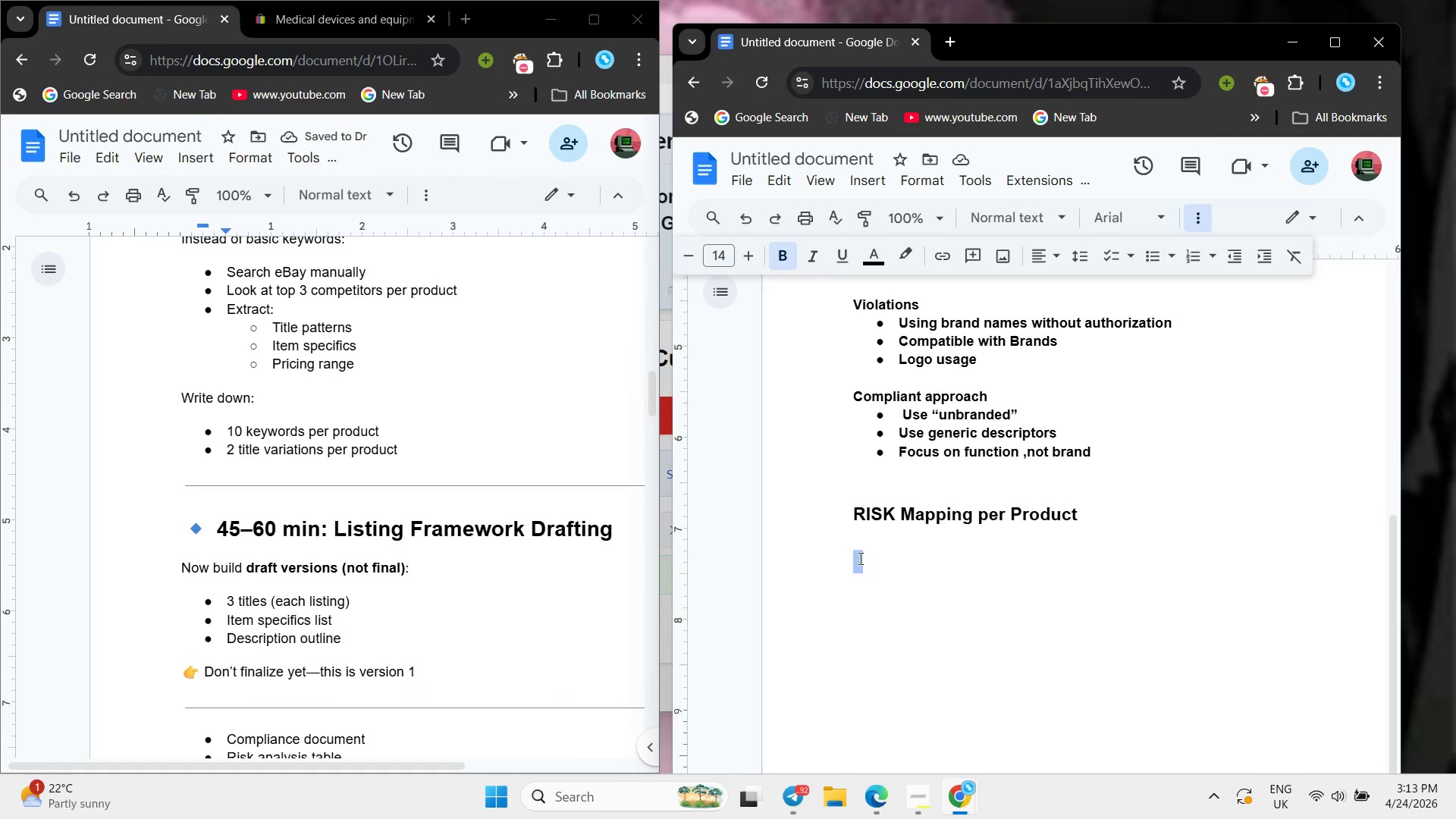 
left_click([856, 804])
 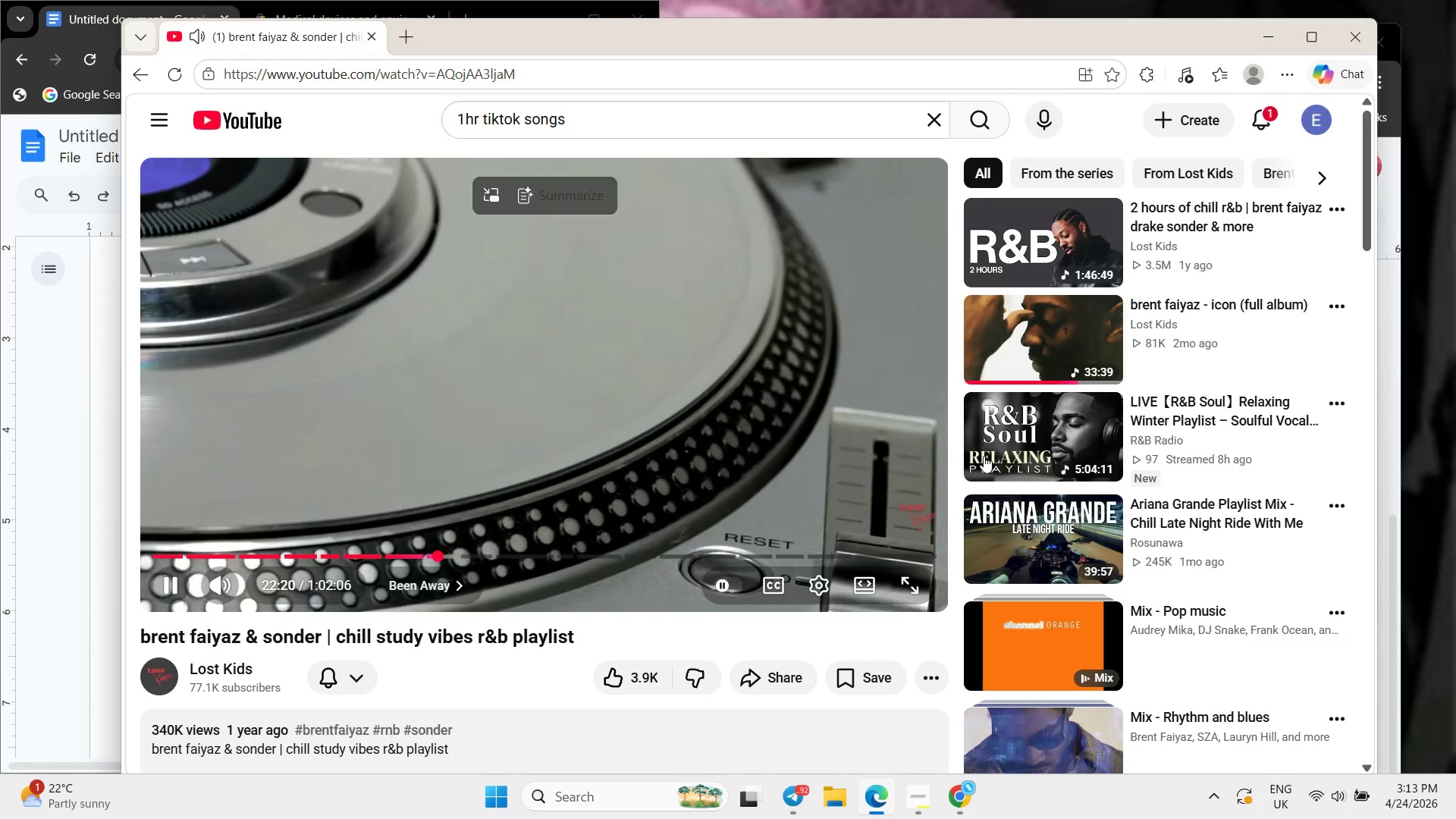 
scroll: coordinate [1030, 561], scroll_direction: none, amount: 0.0
 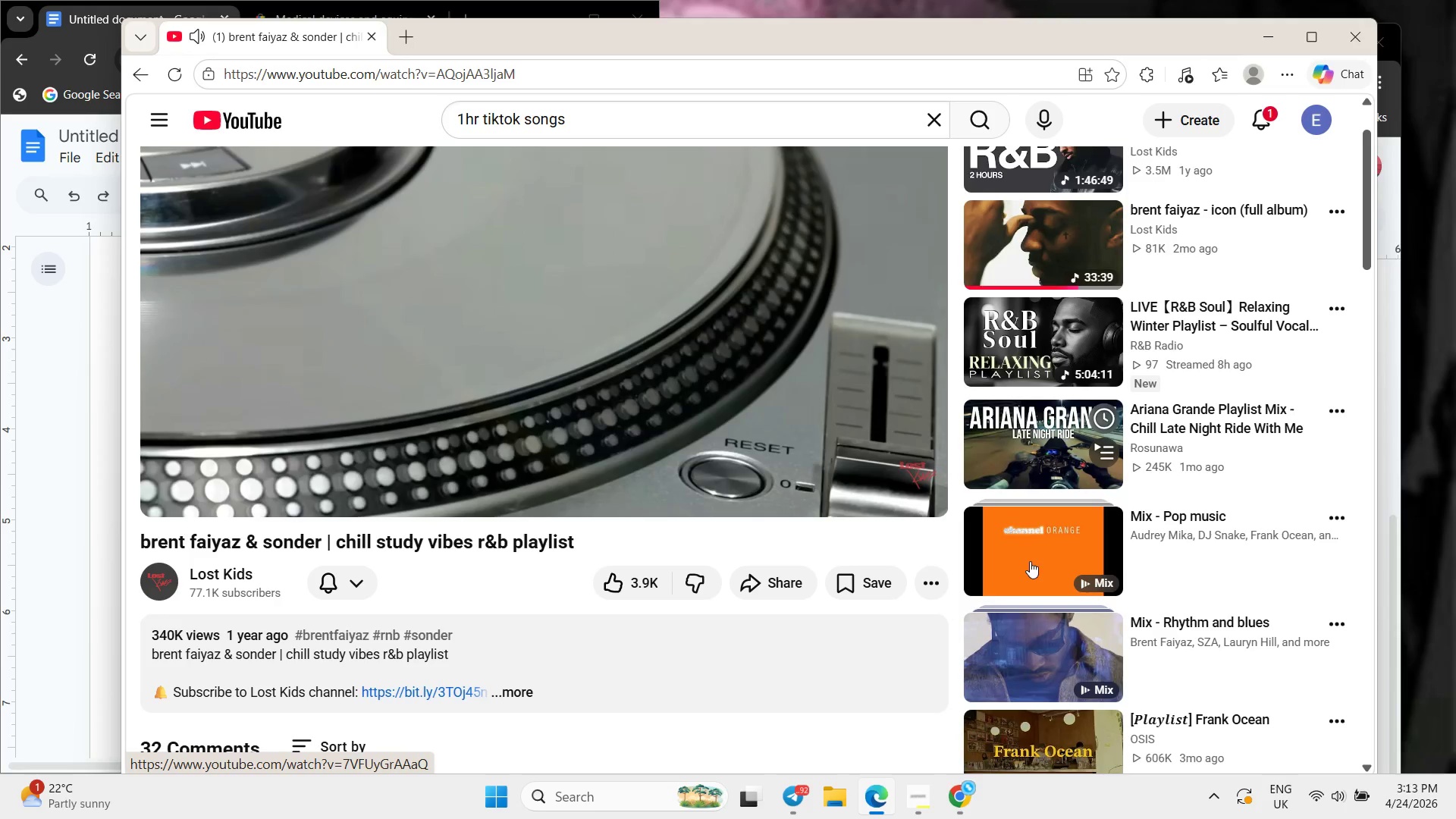 
left_click([1040, 495])
 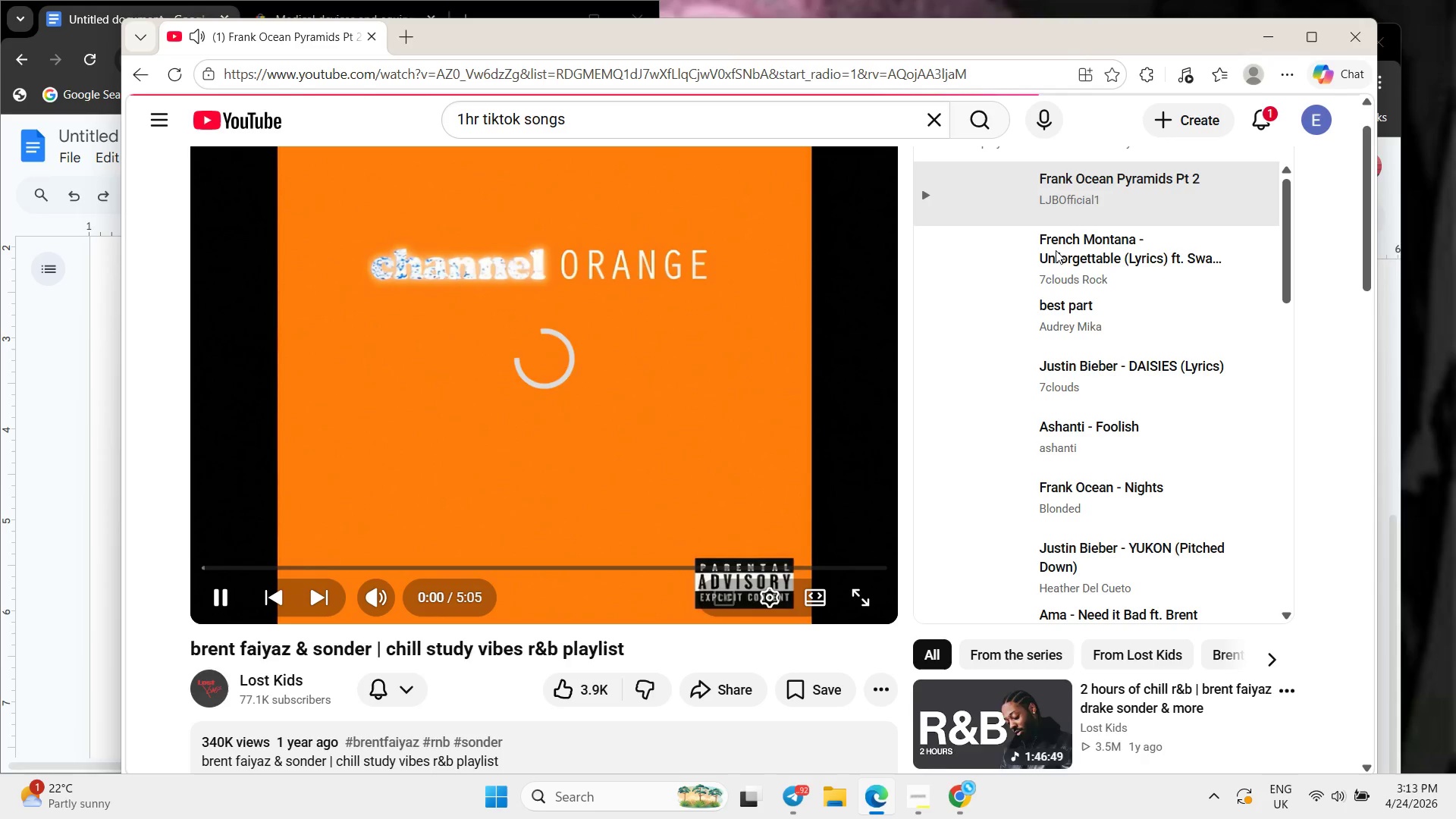 
scroll: coordinate [1030, 561], scroll_direction: down, amount: 1.0
 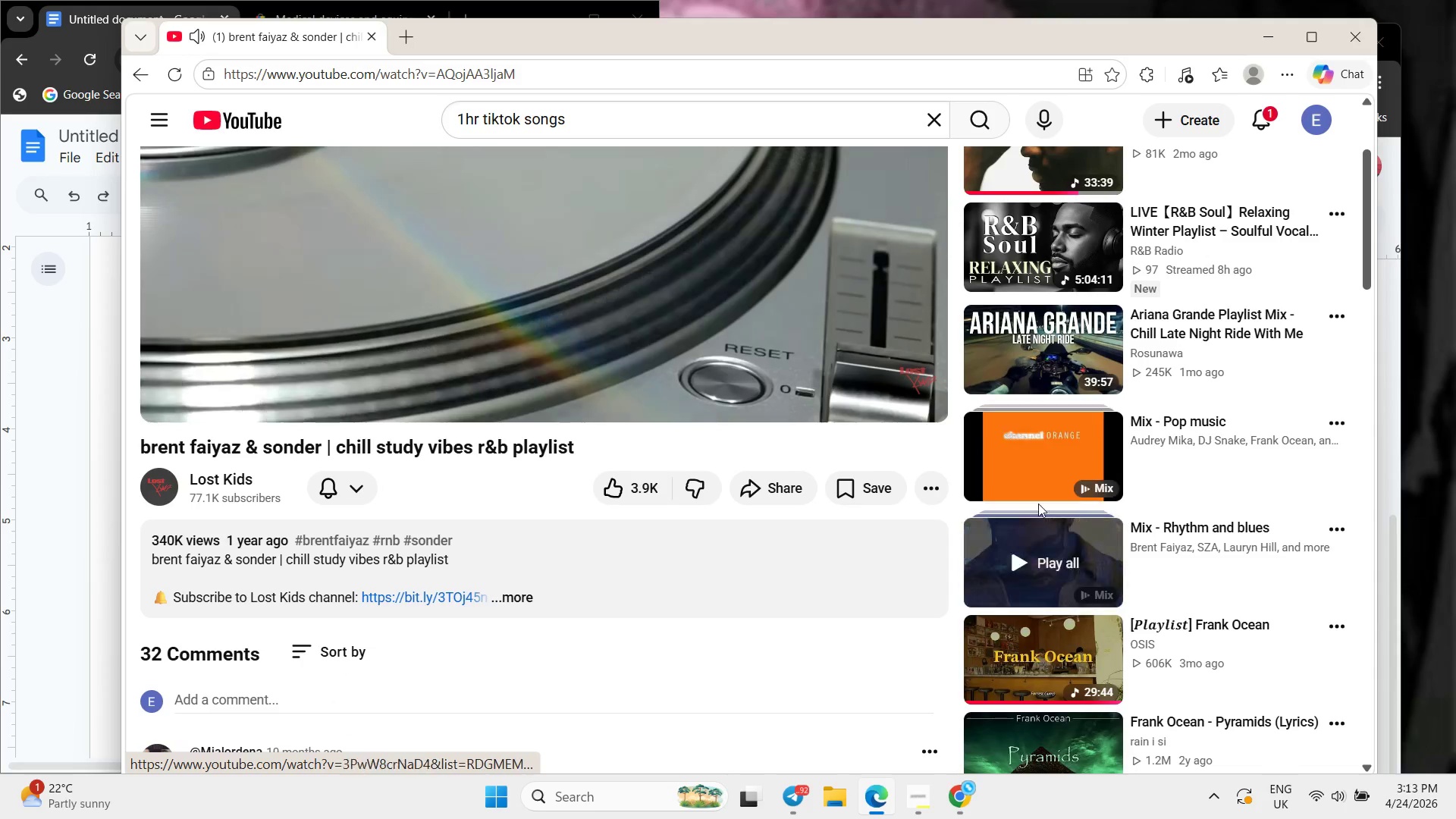 
left_click([1280, 38])
 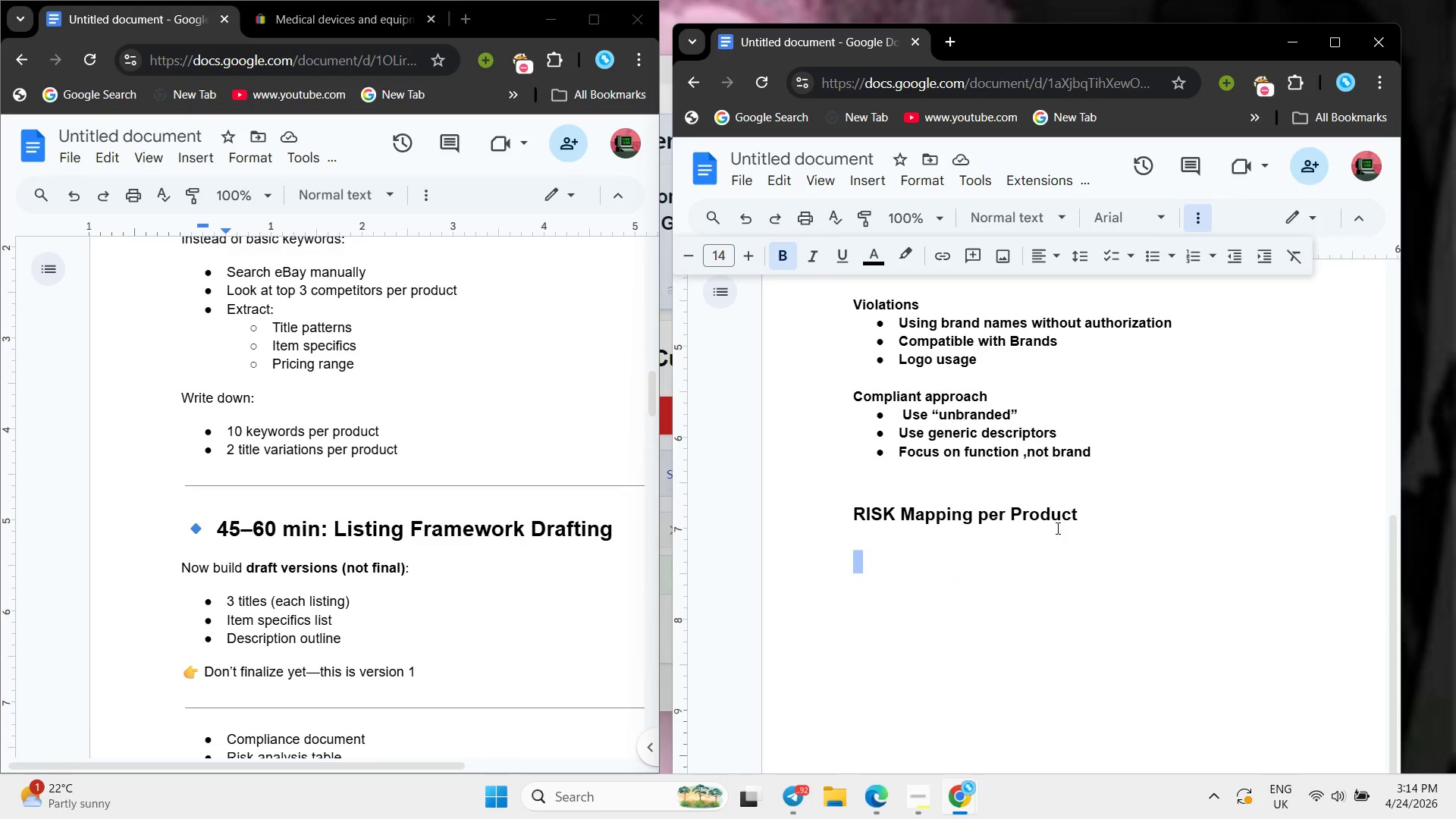 
left_click([1050, 548])
 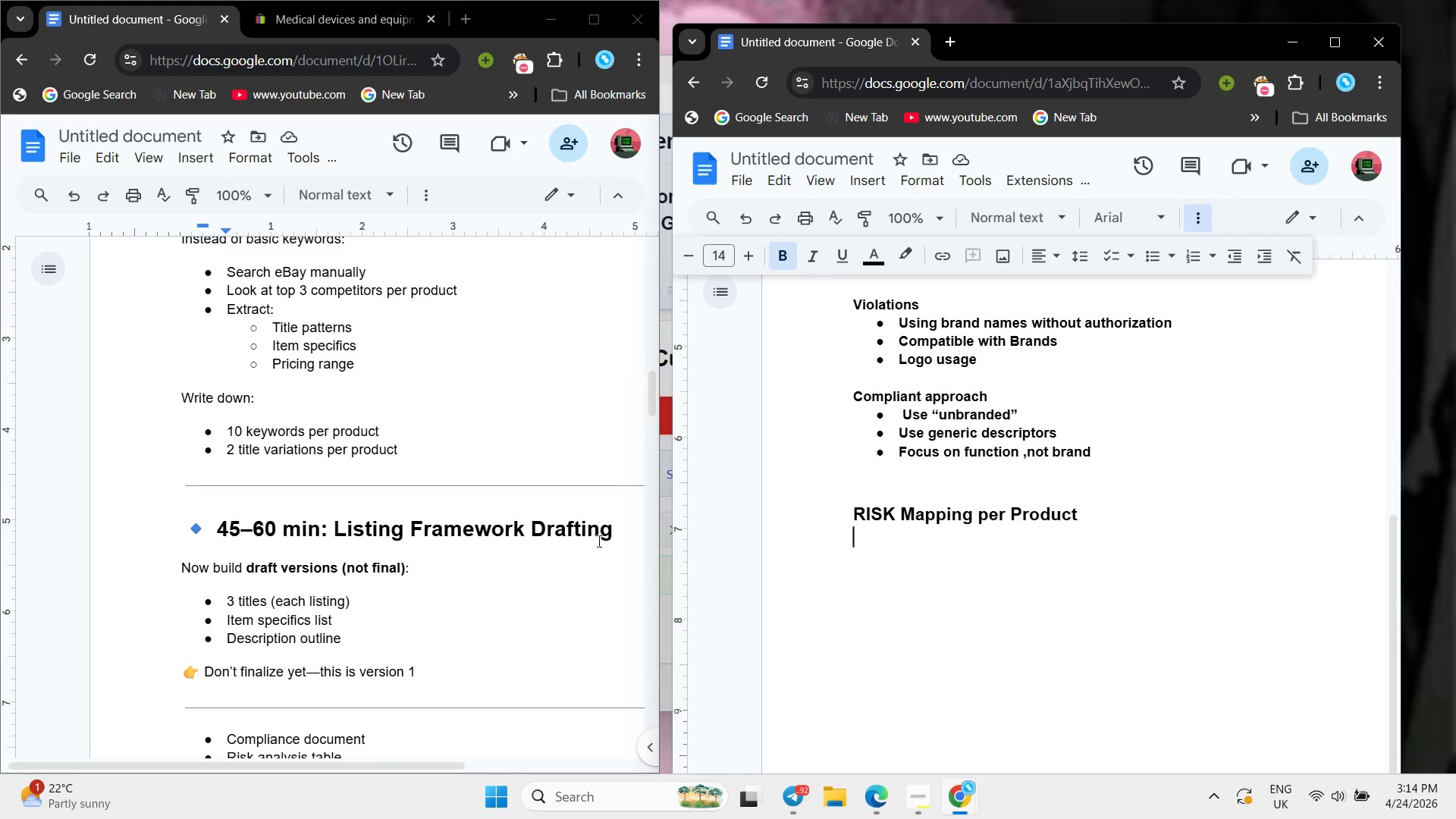 
scroll: coordinate [376, 511], scroll_direction: up, amount: 5.0
 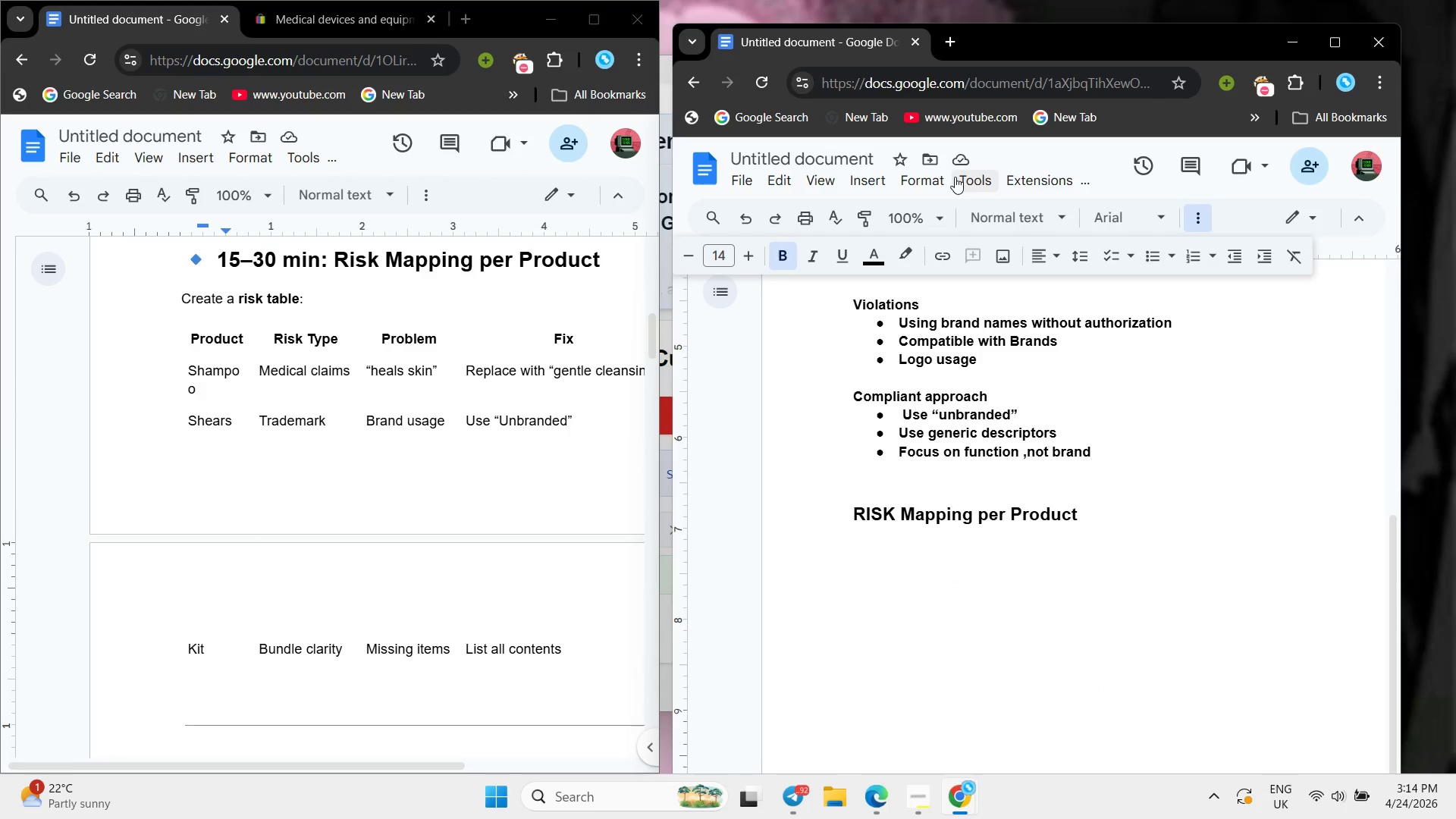 
wait(5.15)
 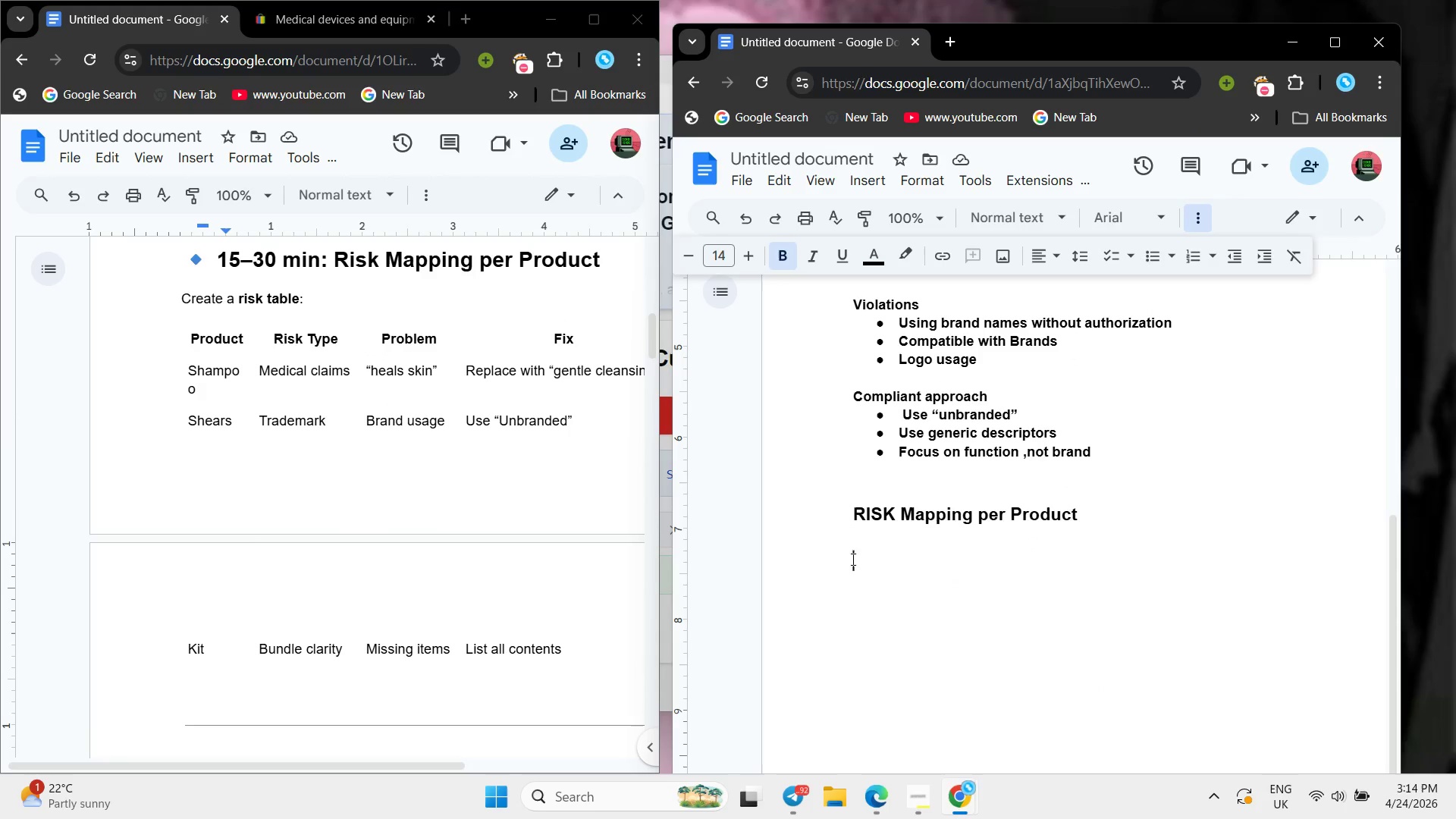 
left_click([868, 179])
 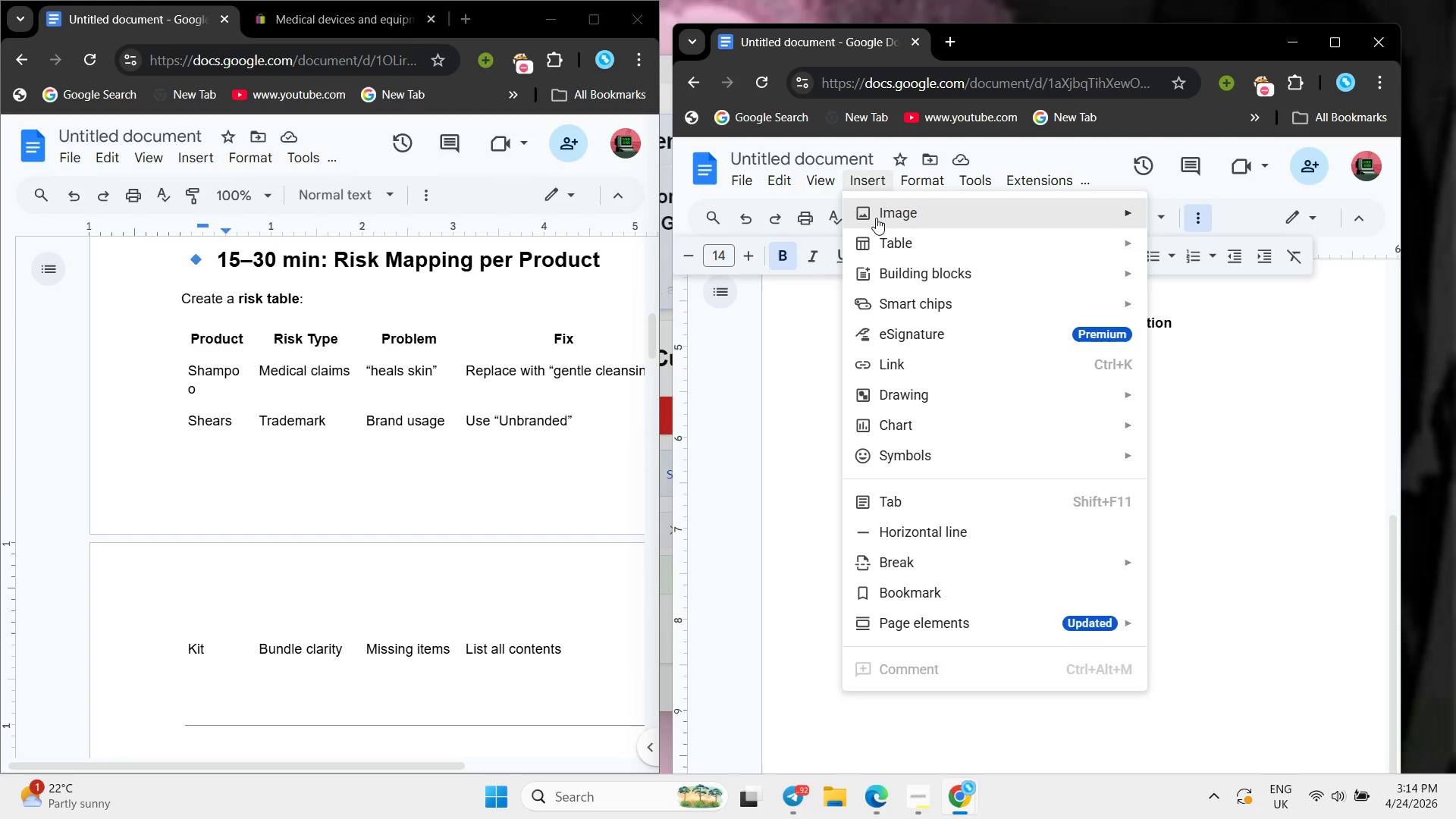 
left_click([878, 236])
 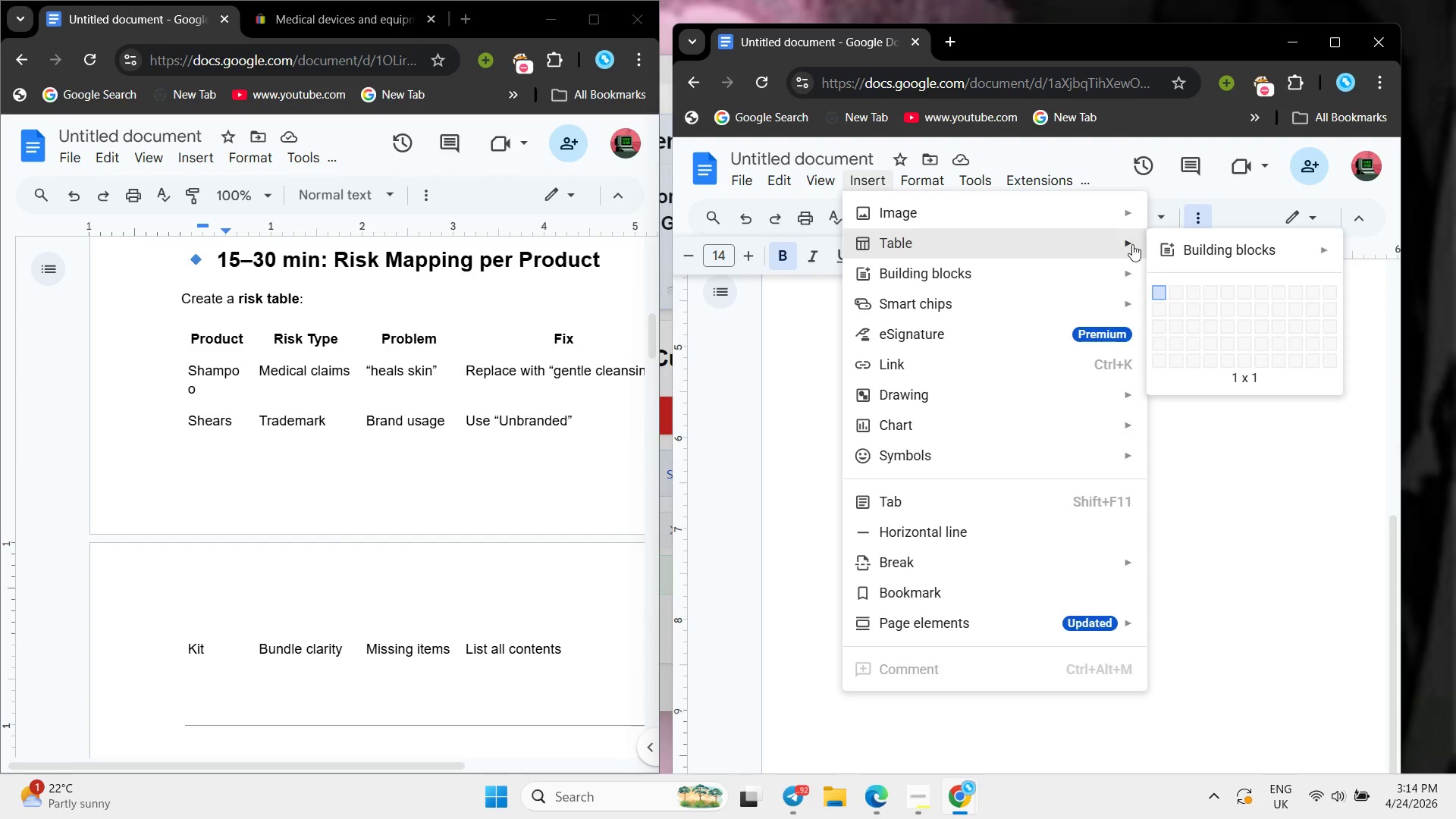 
mouse_move([1160, 262])
 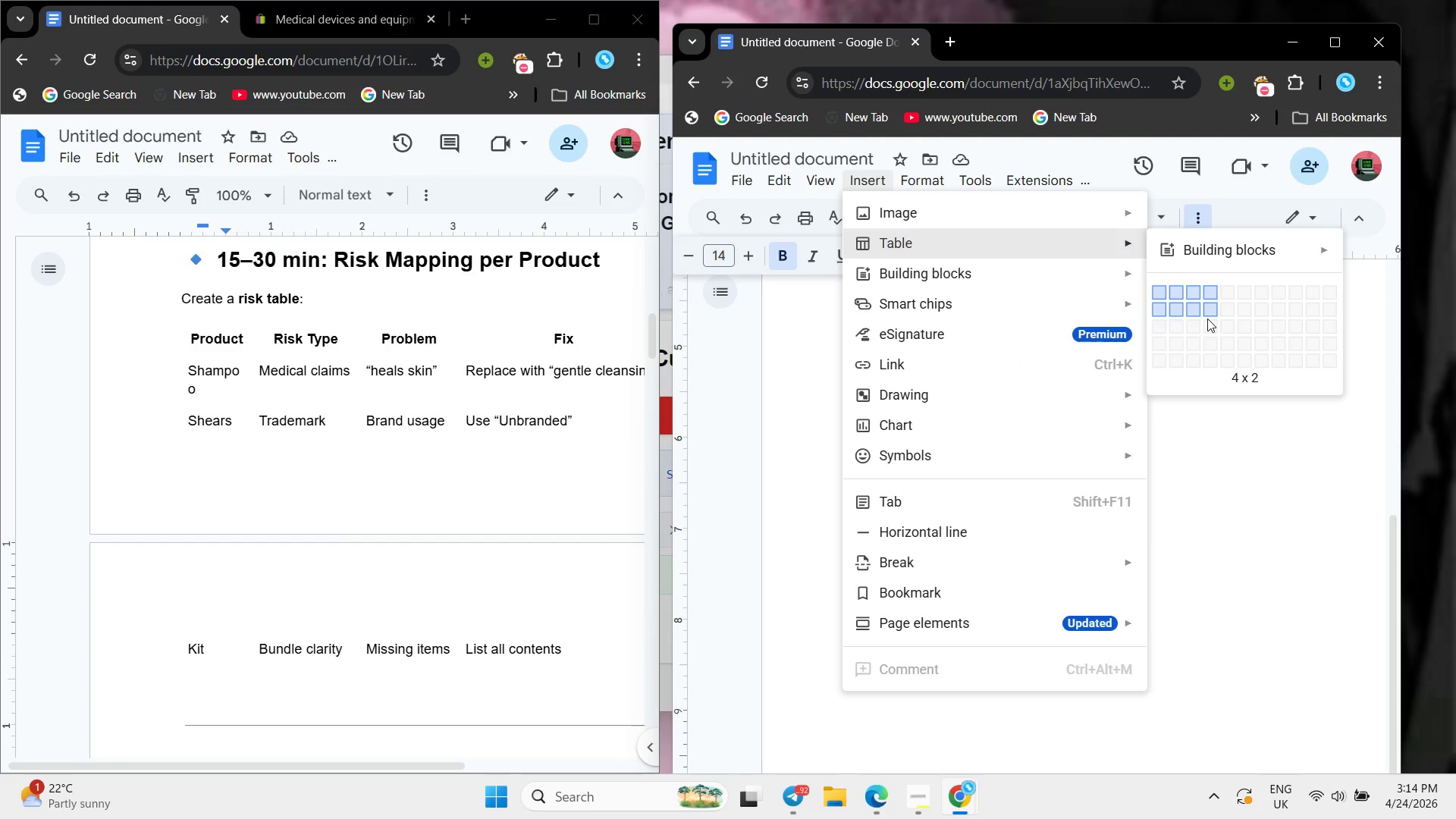 
wait(10.08)
 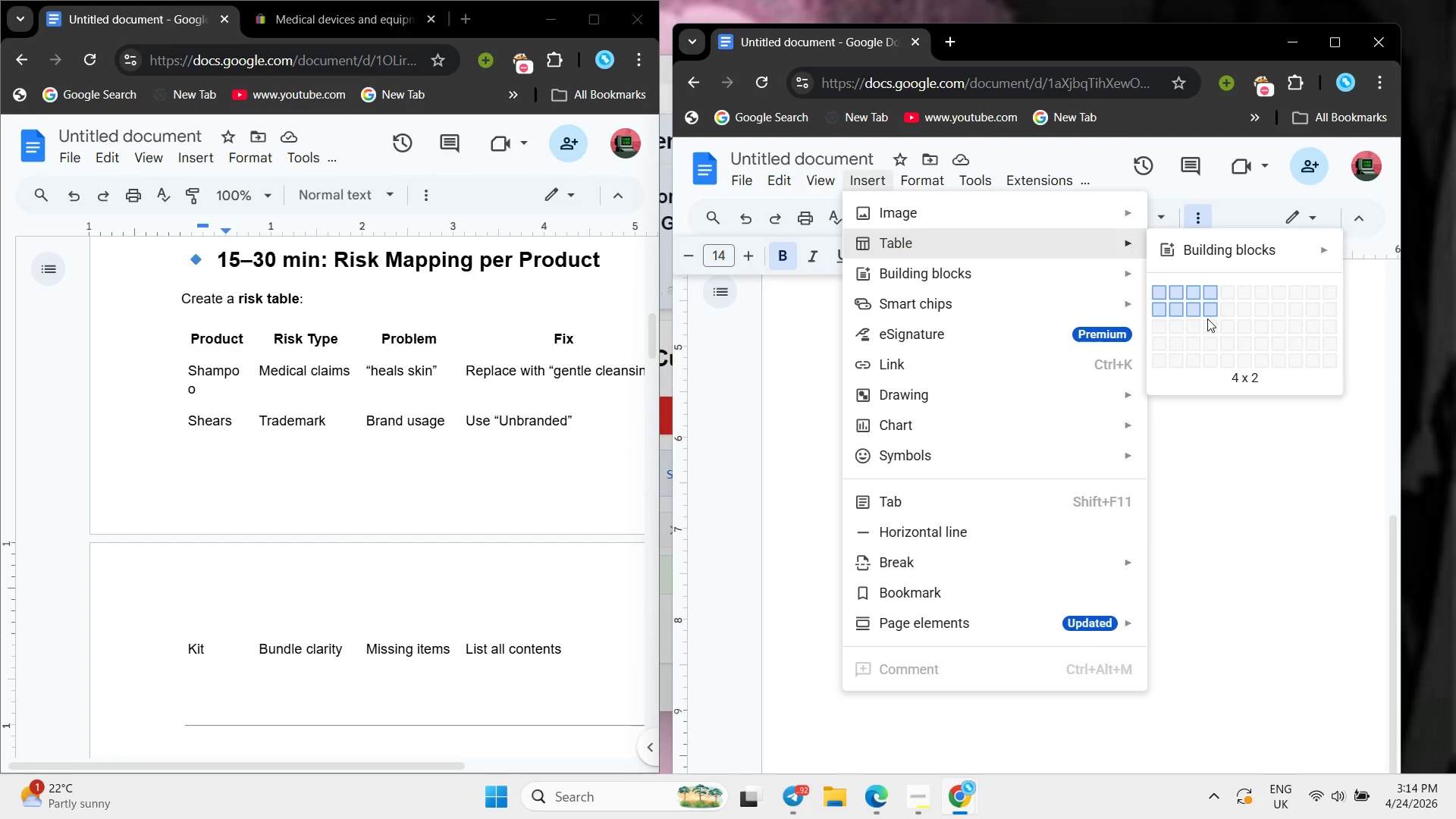 
left_click([1218, 348])
 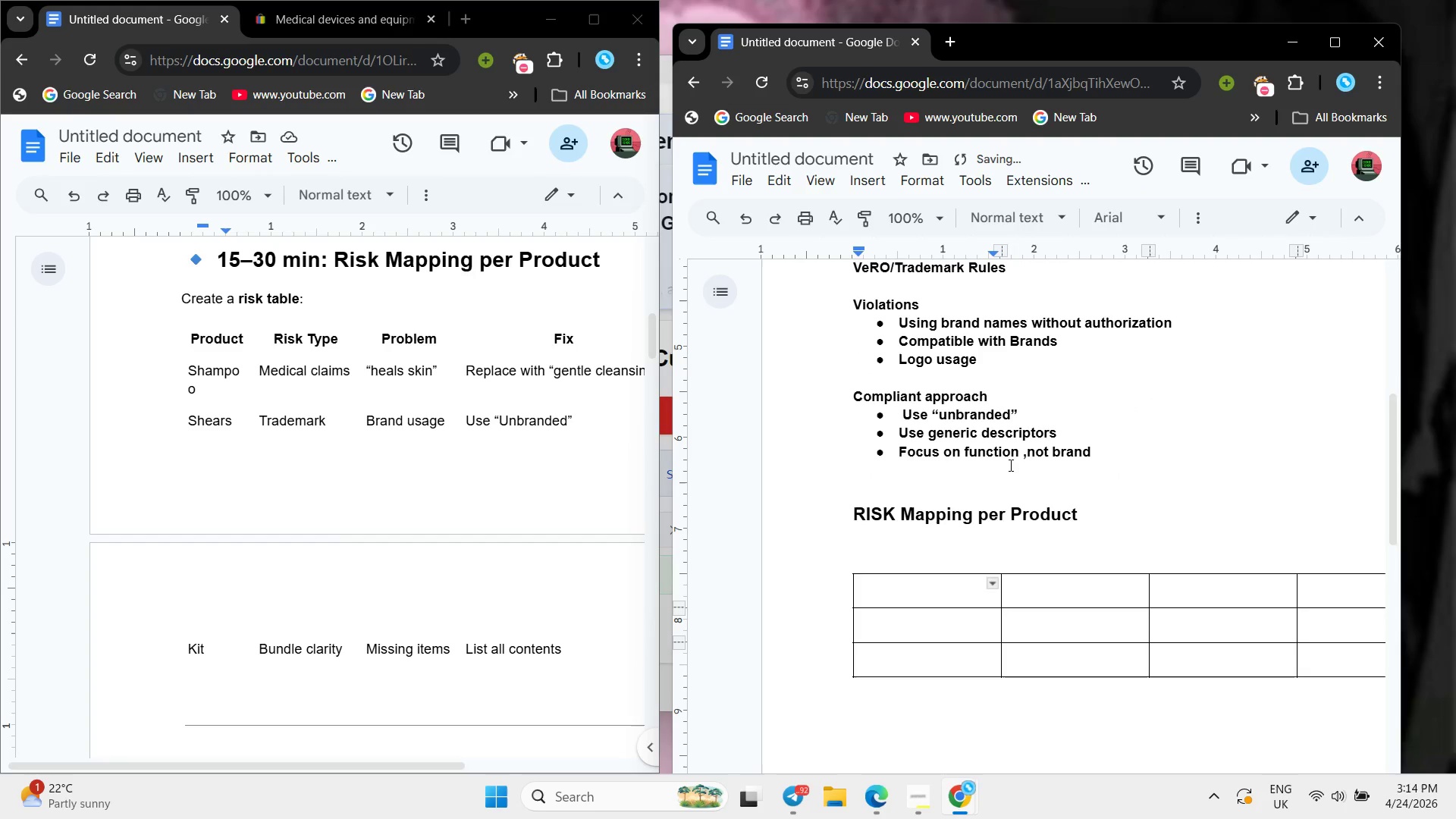 
scroll: coordinate [1007, 467], scroll_direction: none, amount: 0.0
 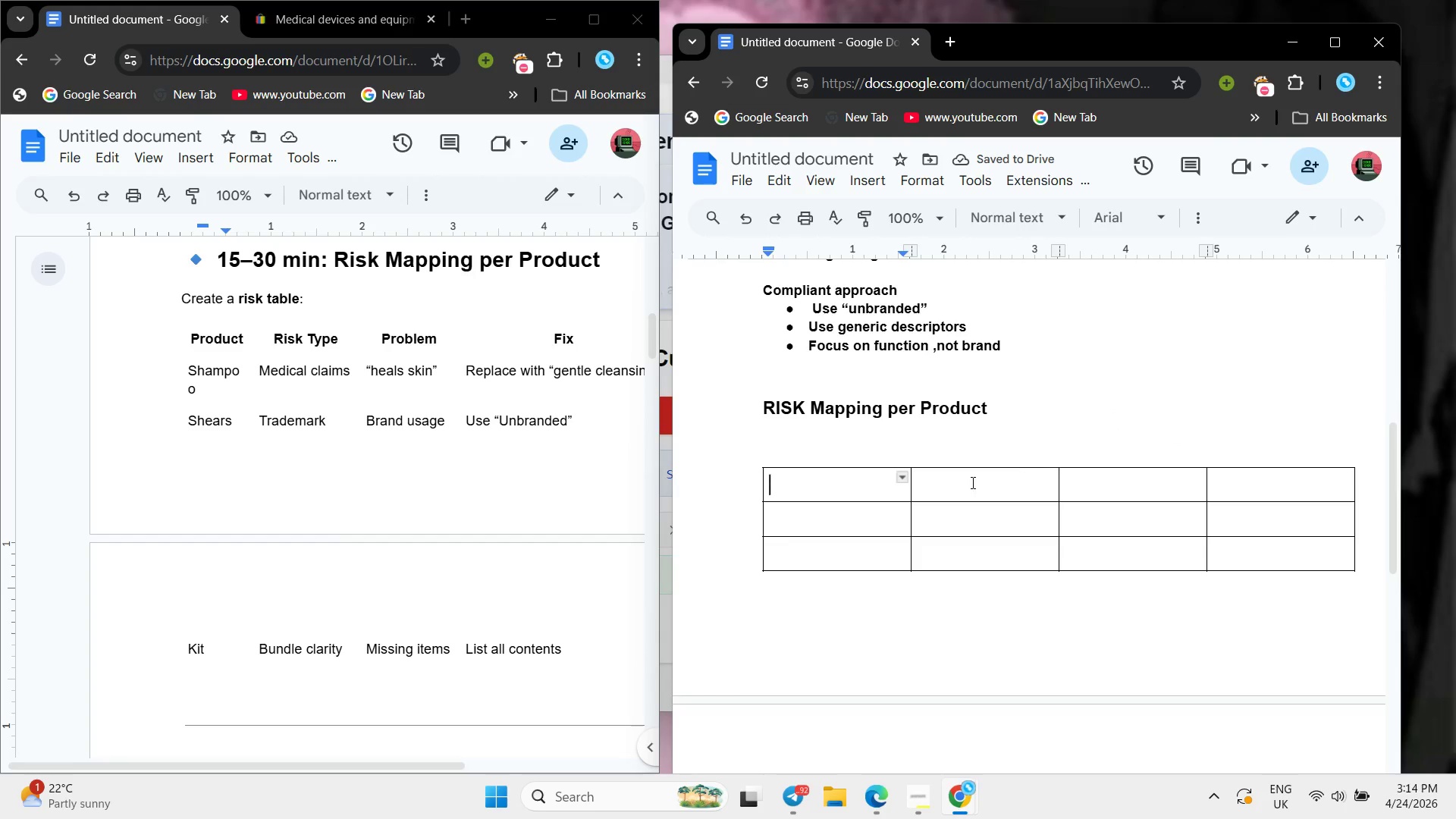 
type(Product)
 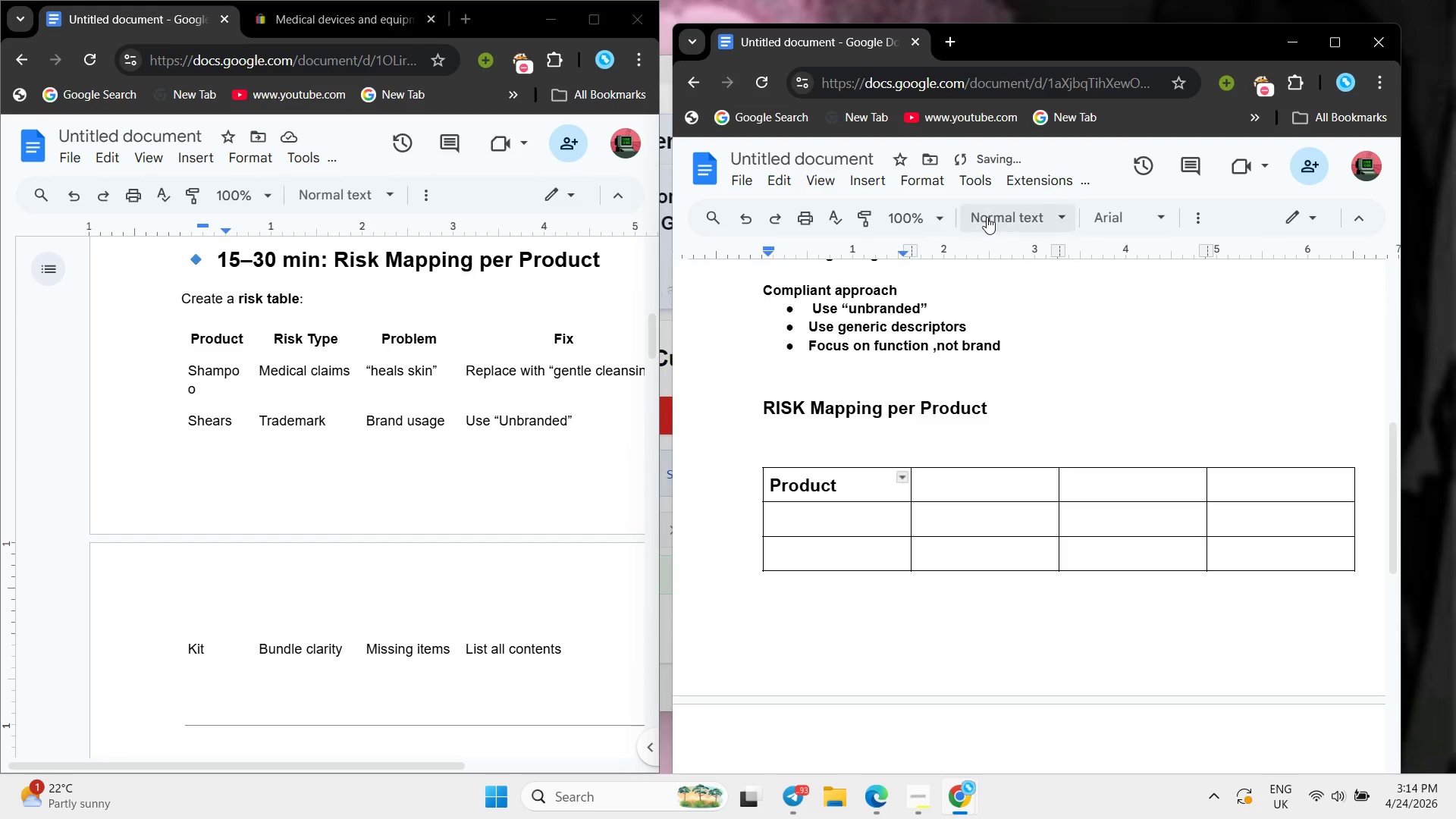 
left_click([999, 481])
 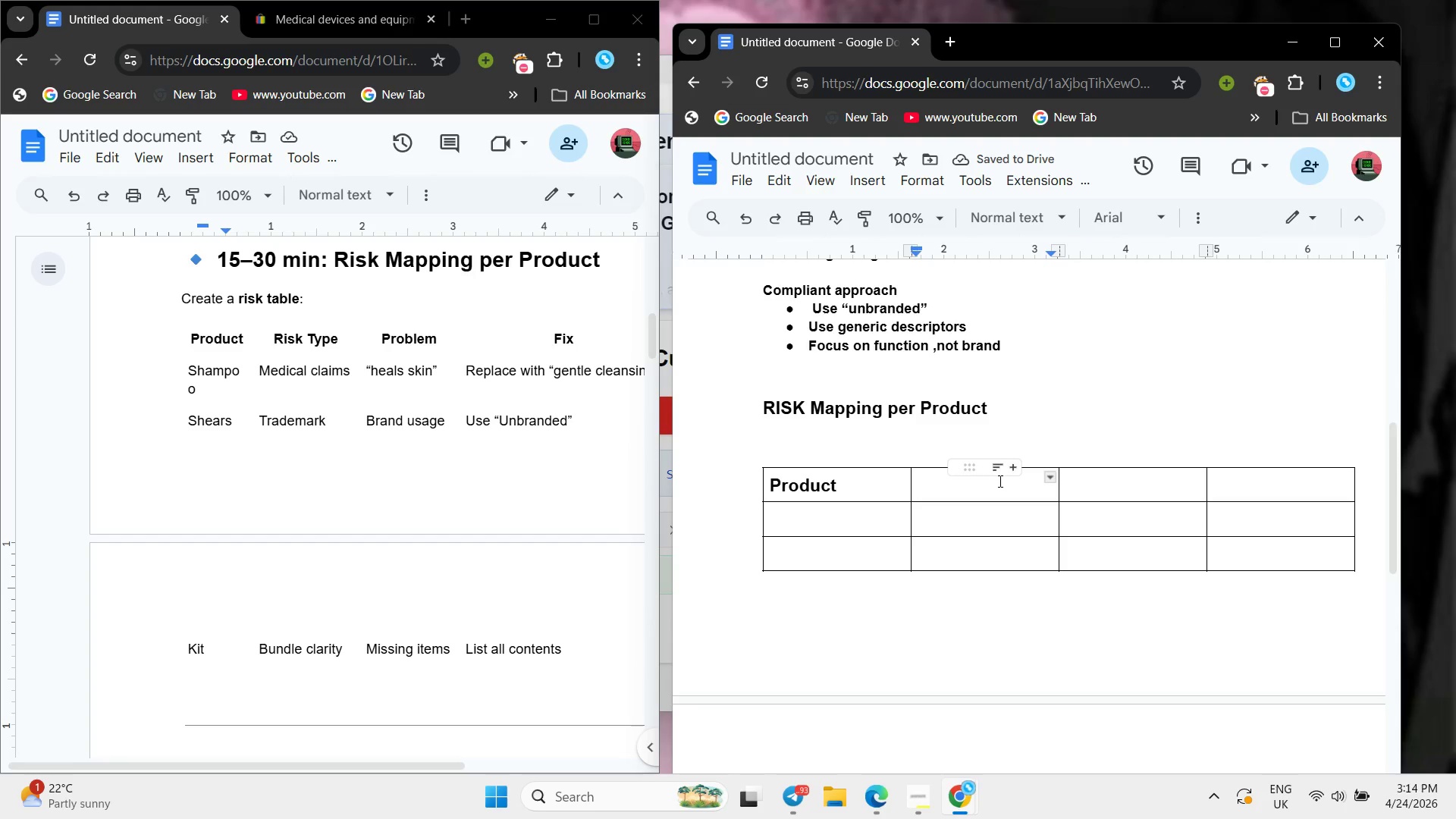 
type(Risk Tu)
key(Backspace)
type(ype)
 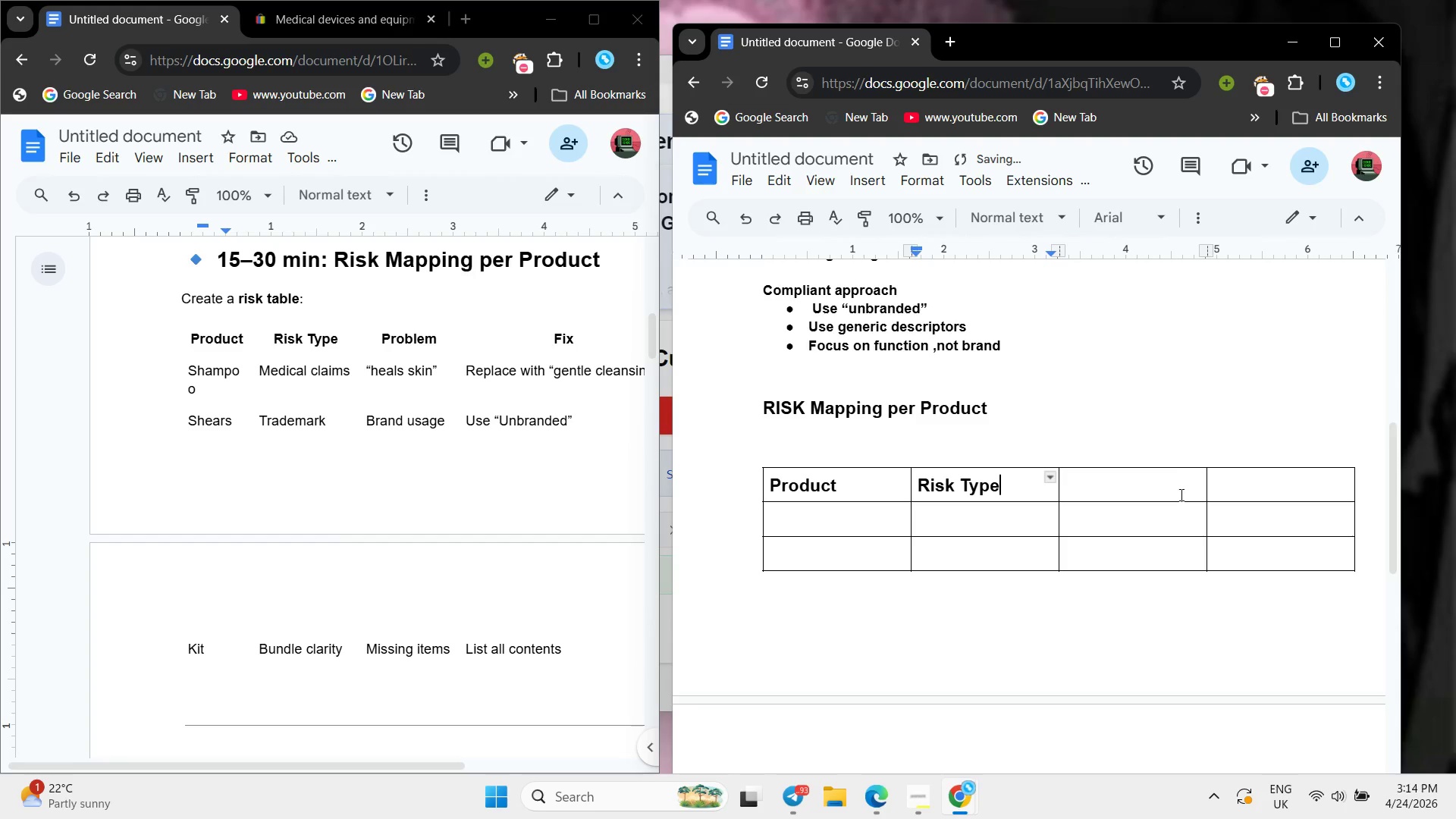 
left_click([1168, 492])
 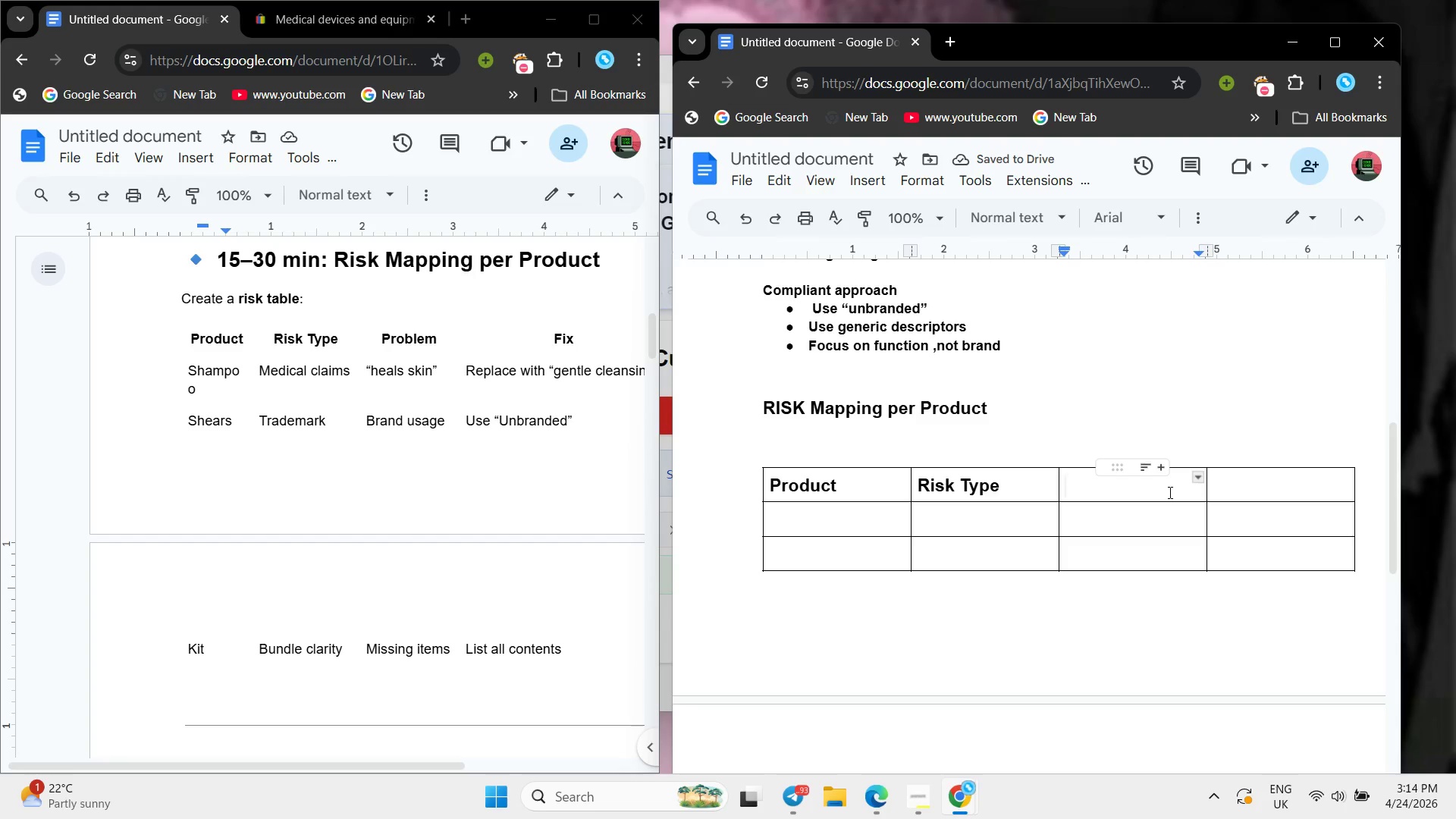 
type(Problem)
 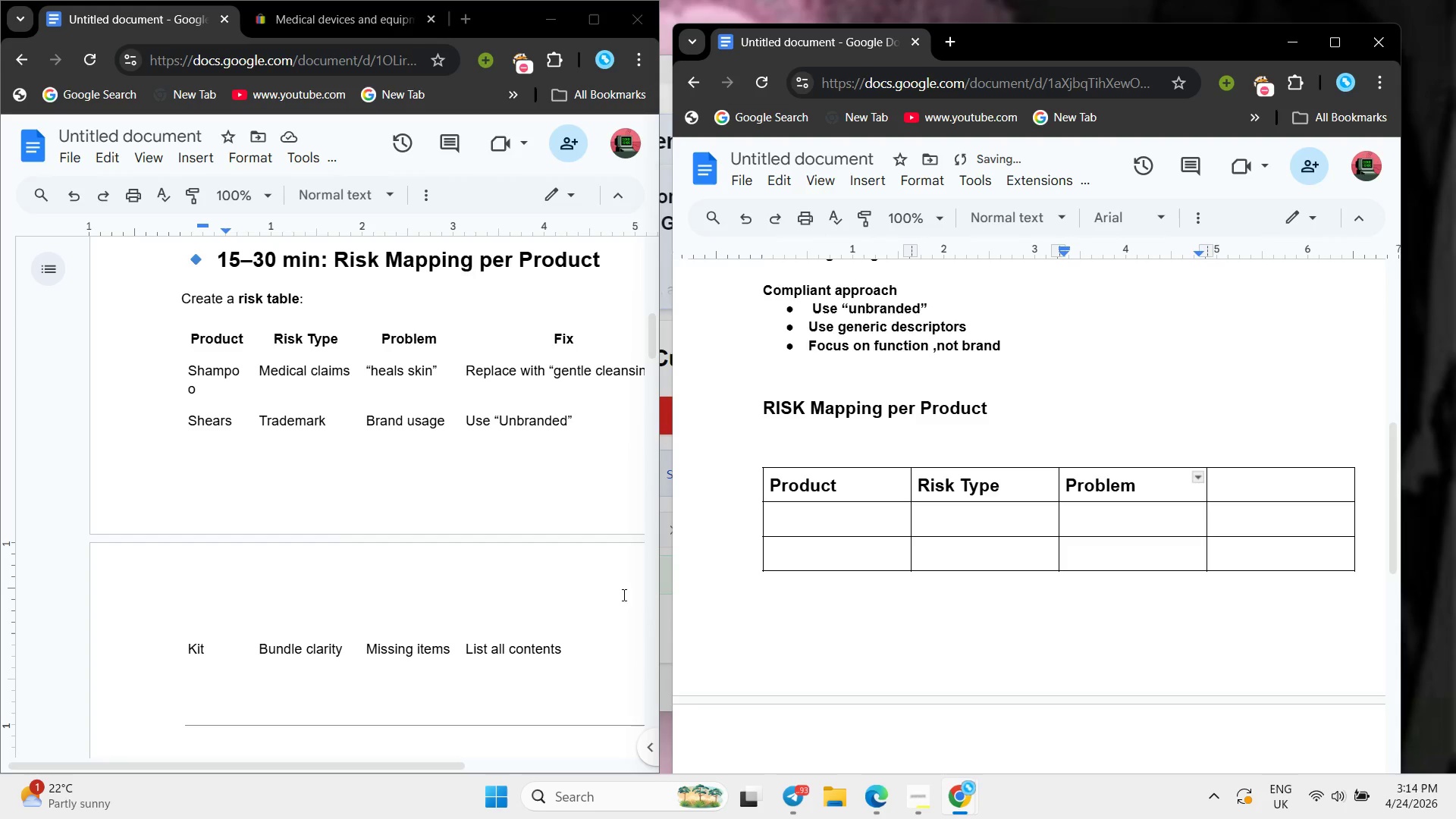 
left_click([1242, 481])
 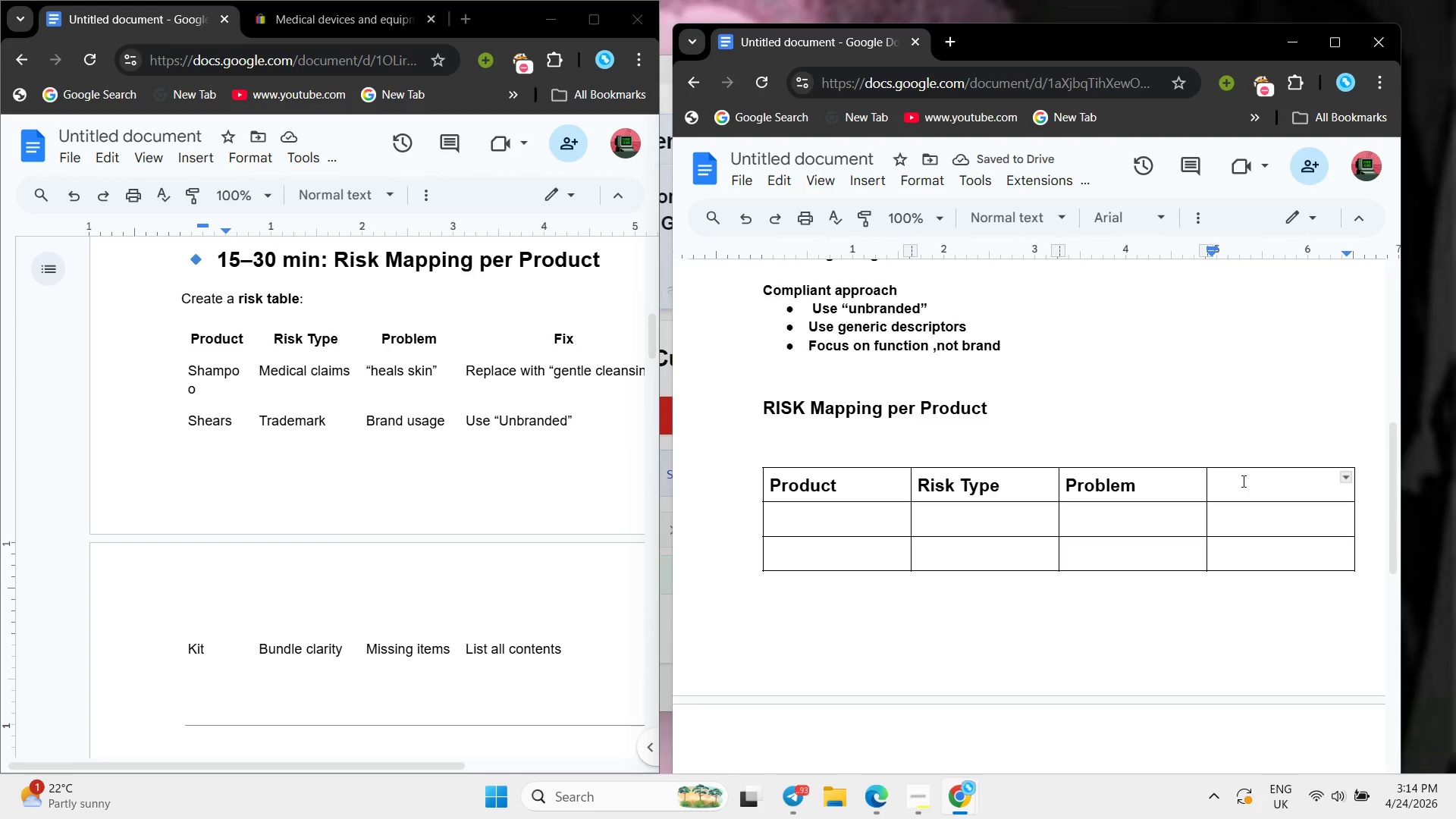 
type(Fic)
key(Backspace)
type(x)
 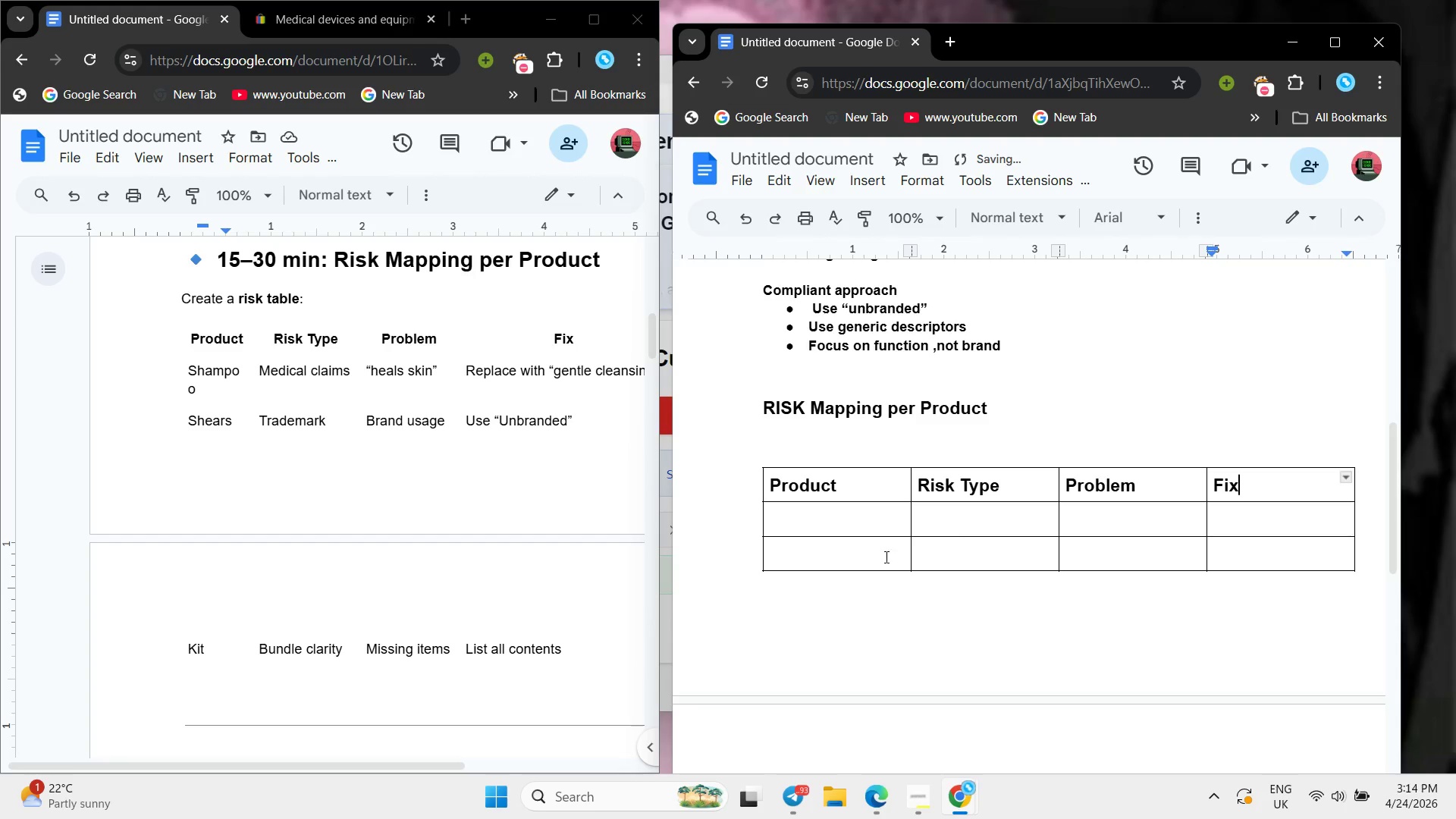 
left_click([825, 524])
 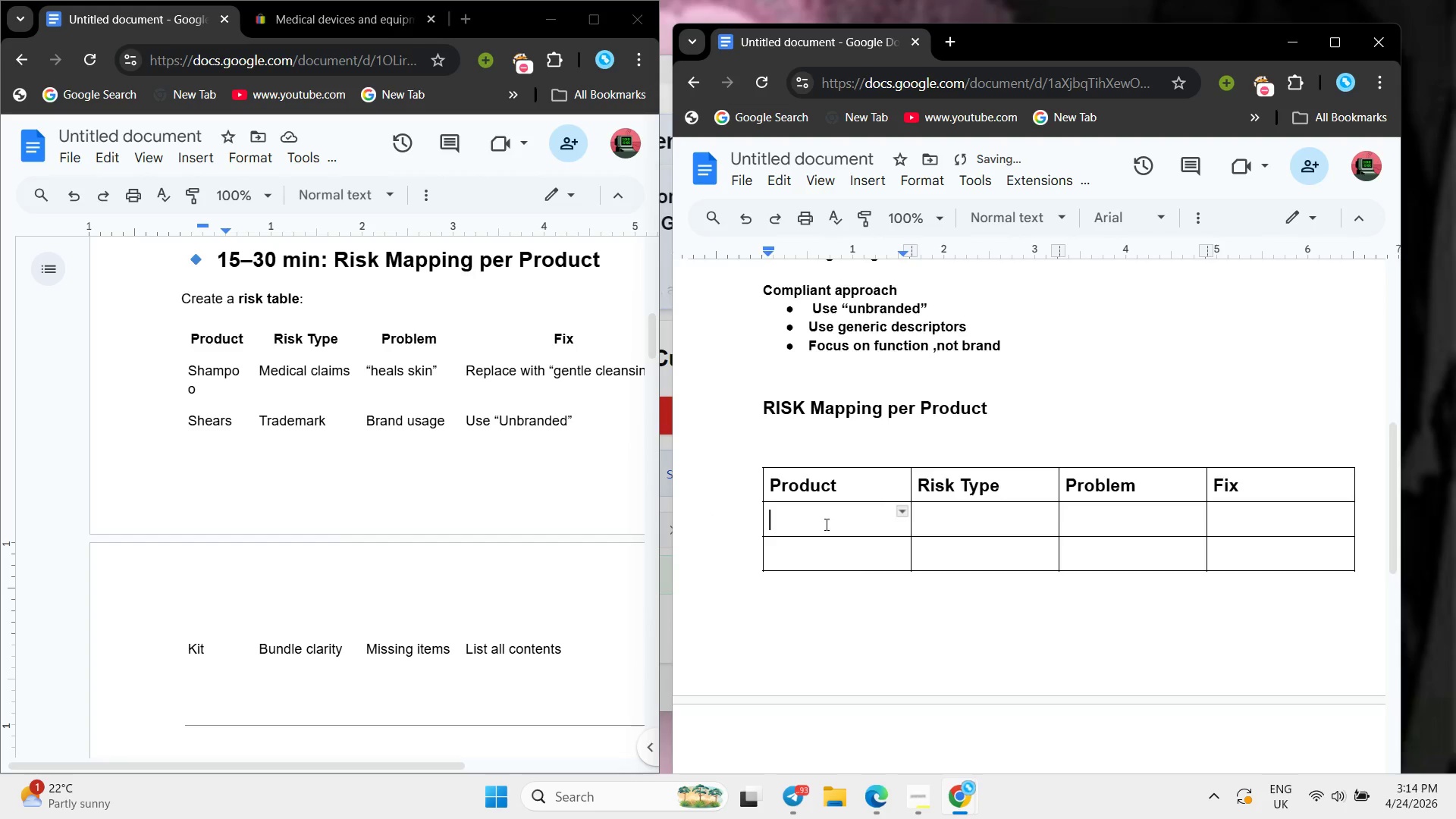 
scroll: coordinate [825, 524], scroll_direction: down, amount: 2.0
 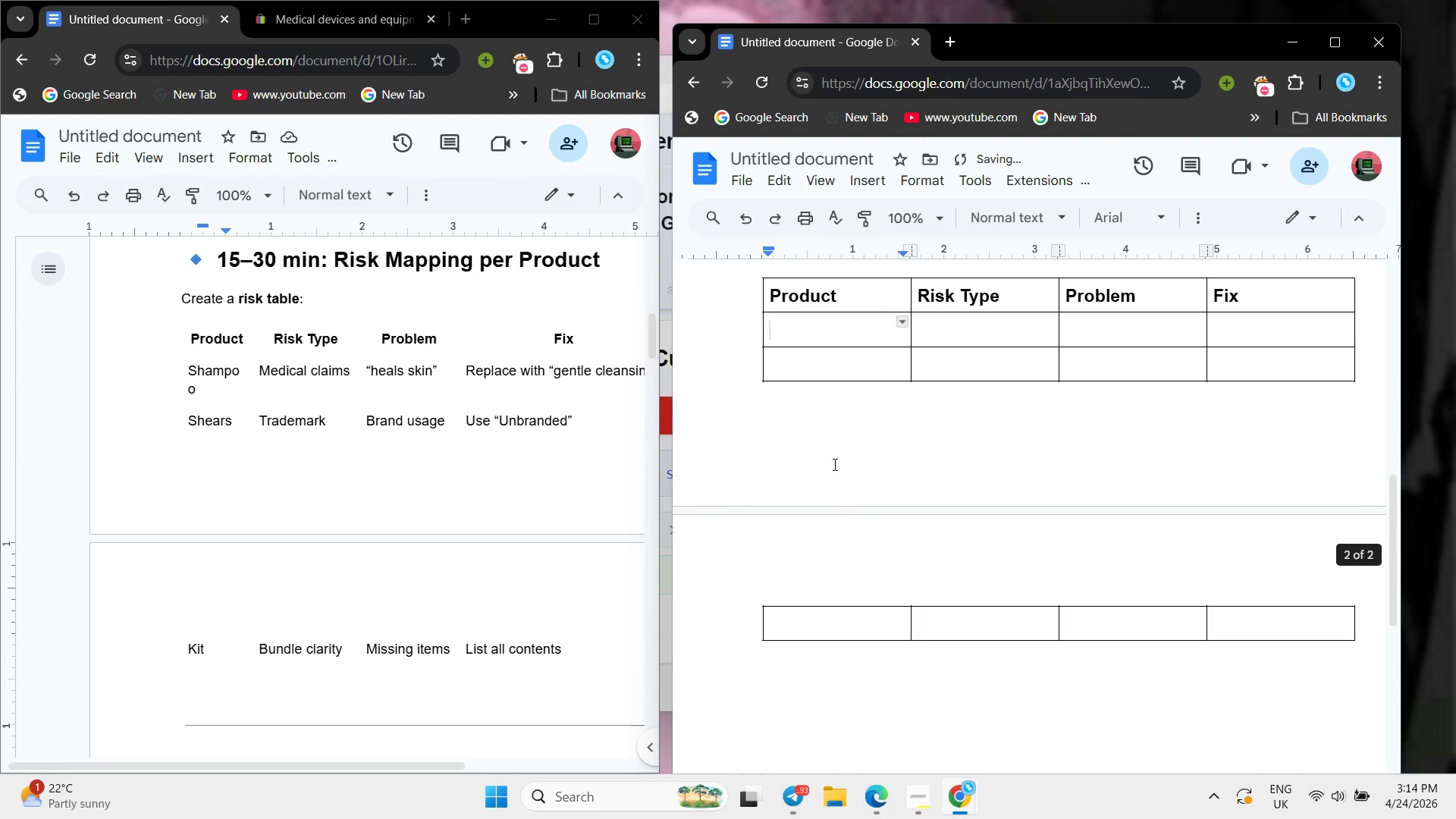 
scroll: coordinate [828, 428], scroll_direction: up, amount: 8.0
 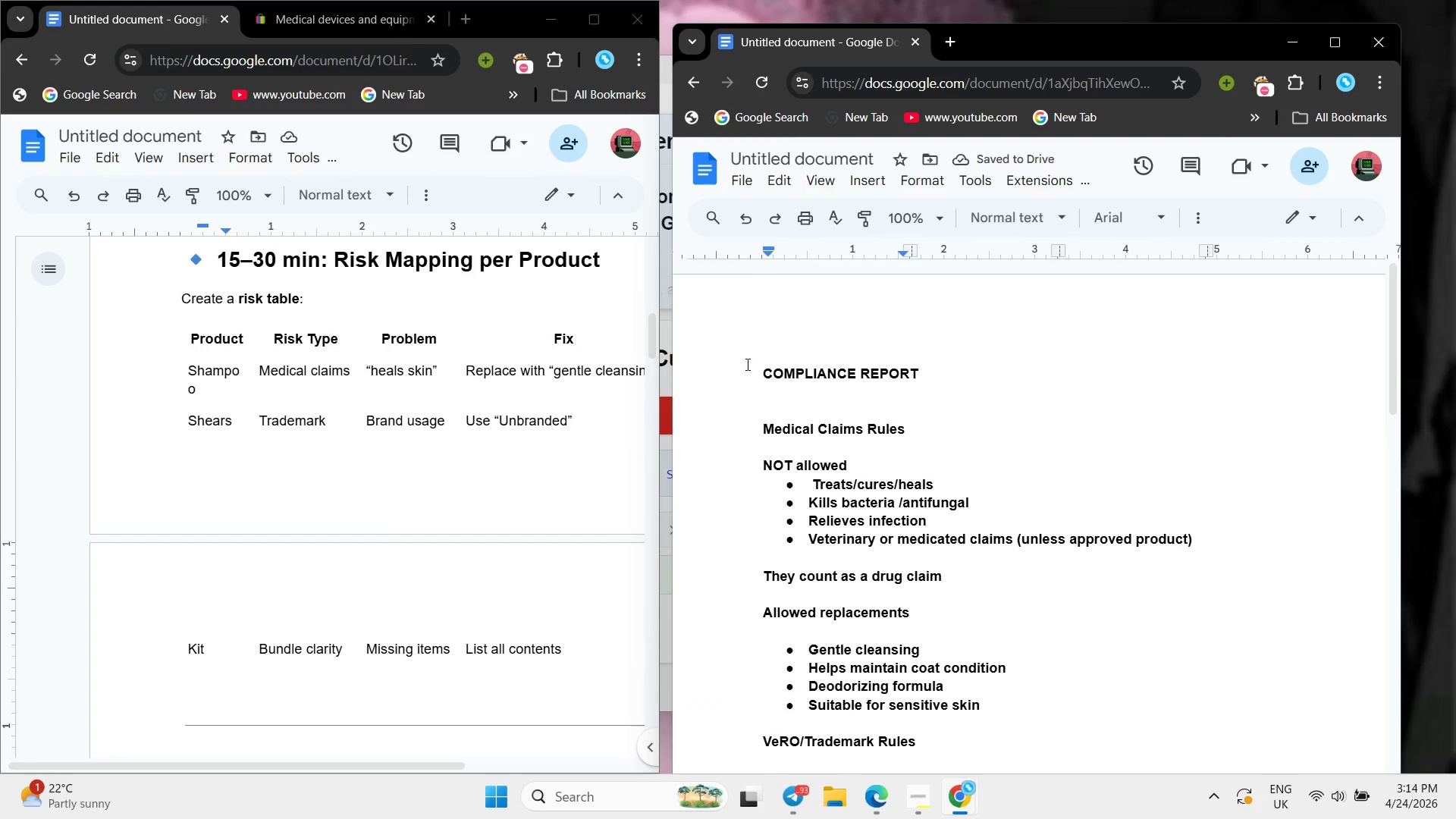 
left_click([756, 326])
 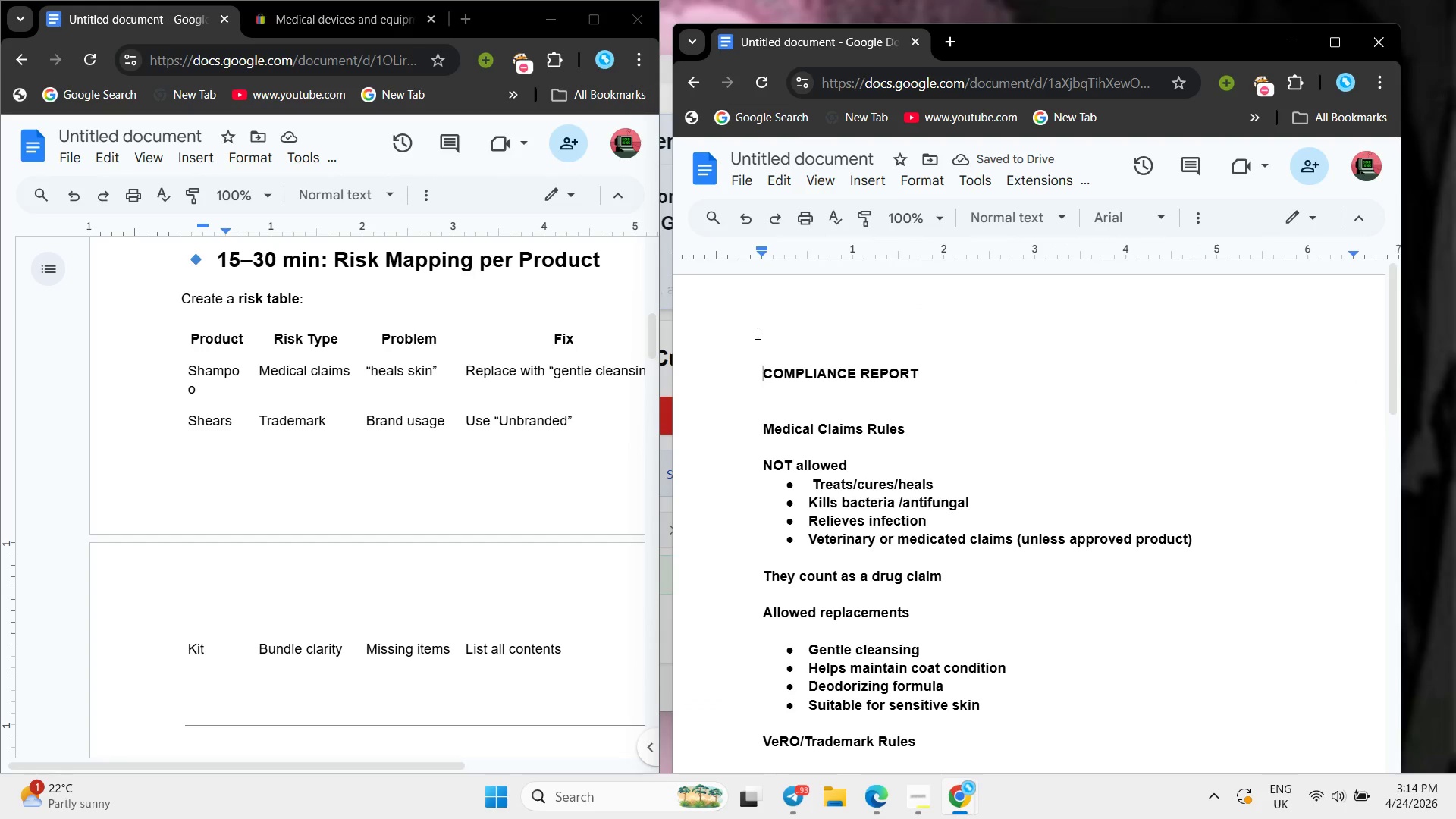 
key(Backspace)
 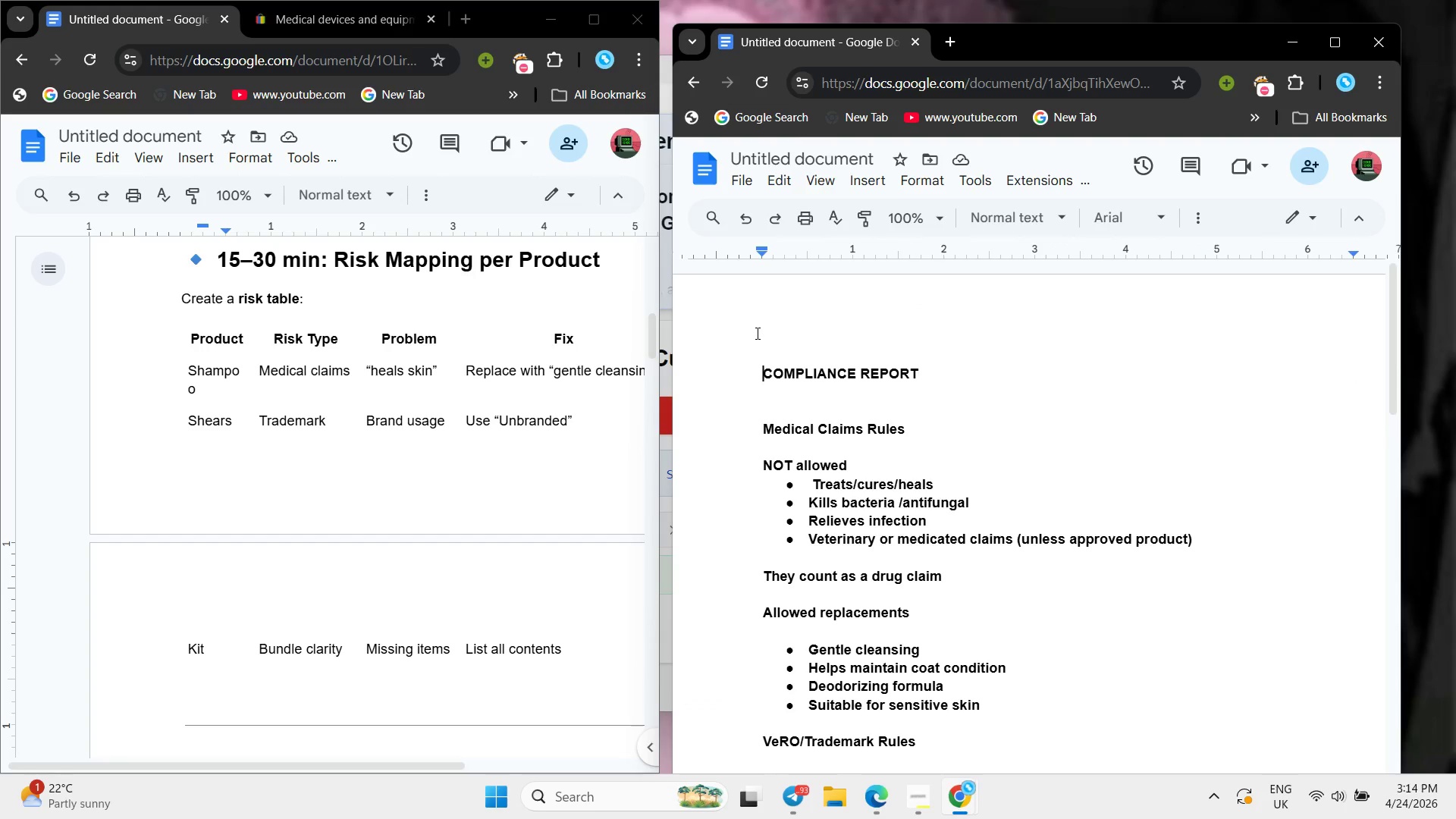 
key(Backspace)
 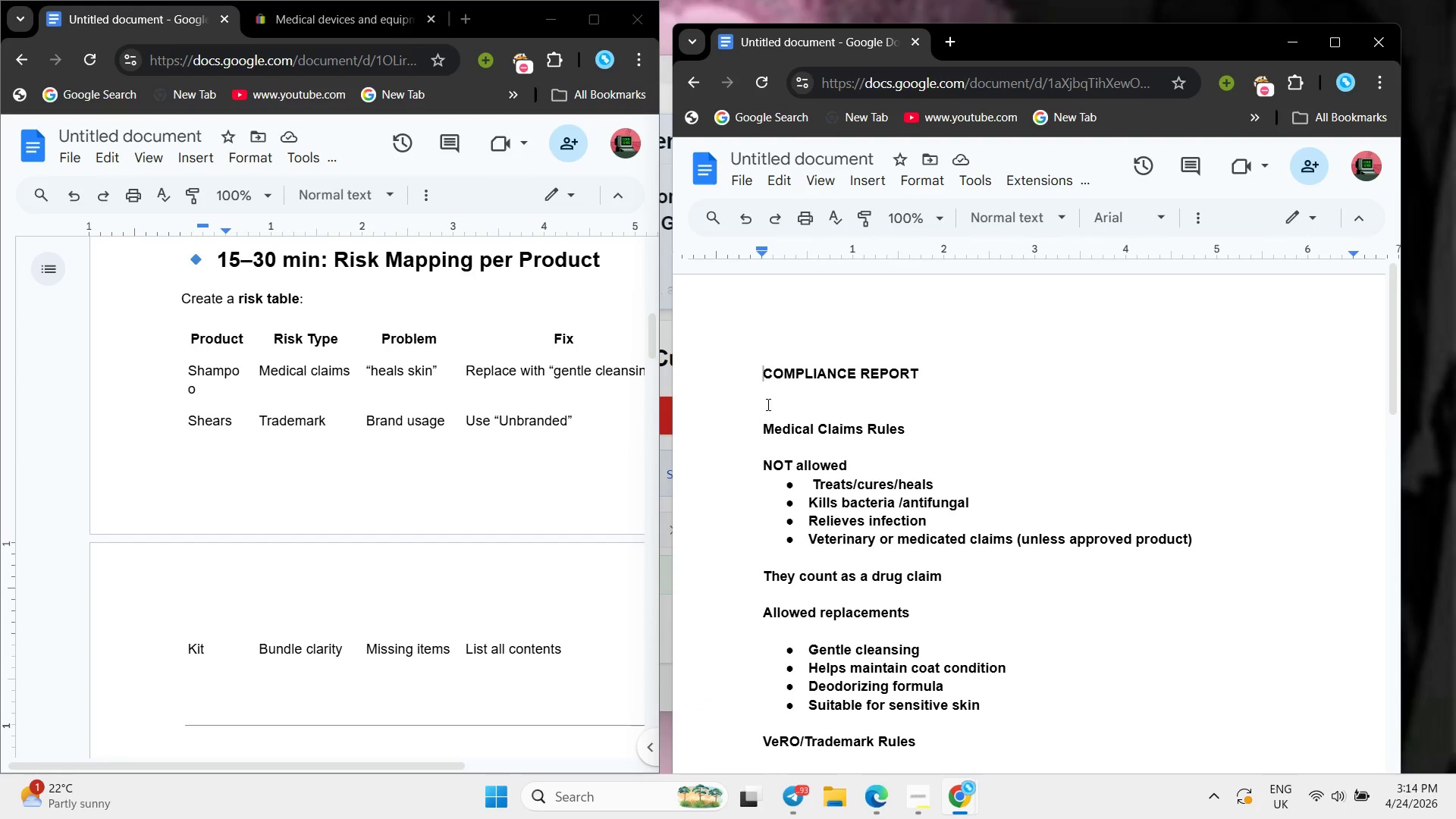 
left_click([767, 403])
 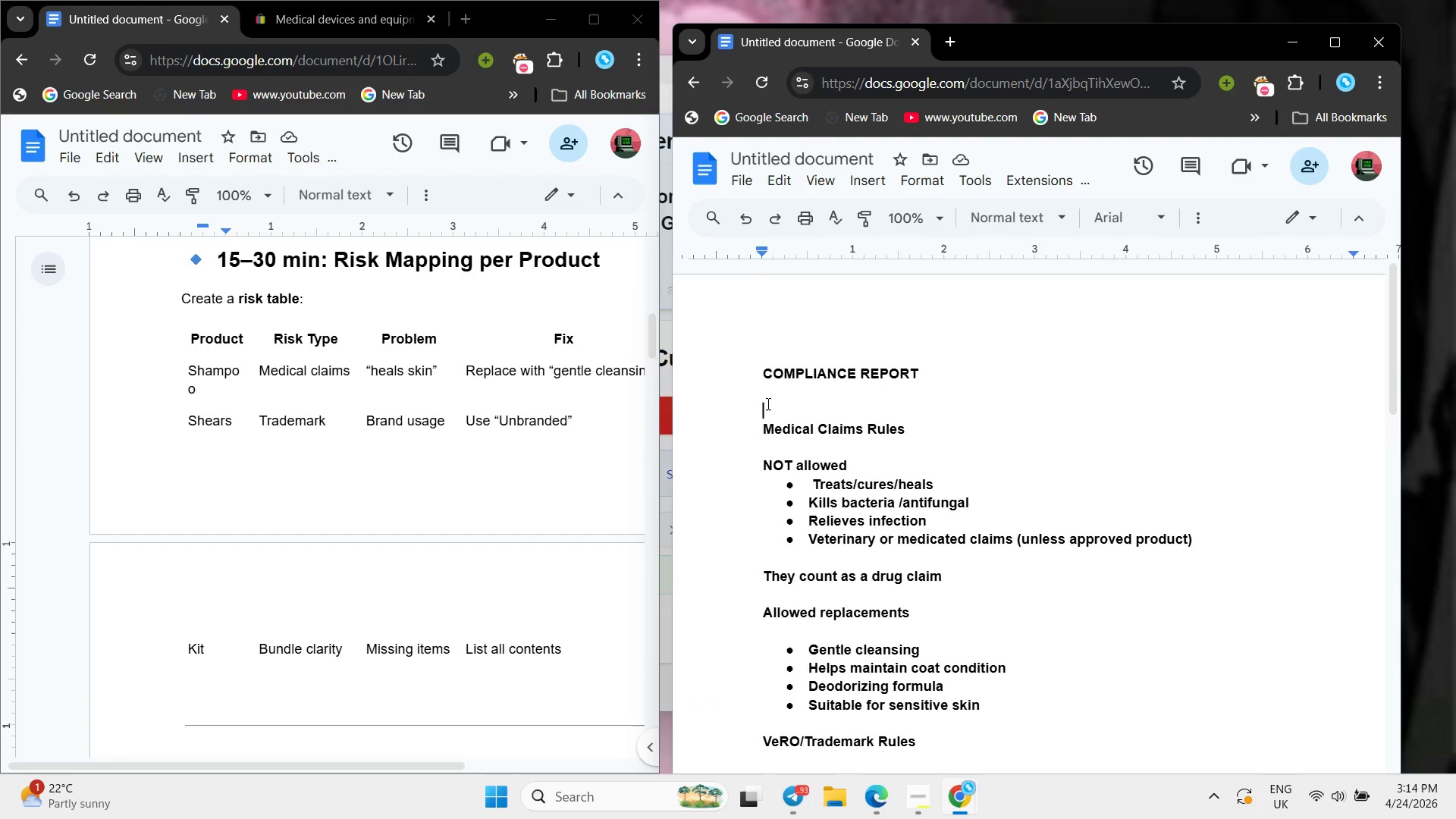 
key(Backspace)
 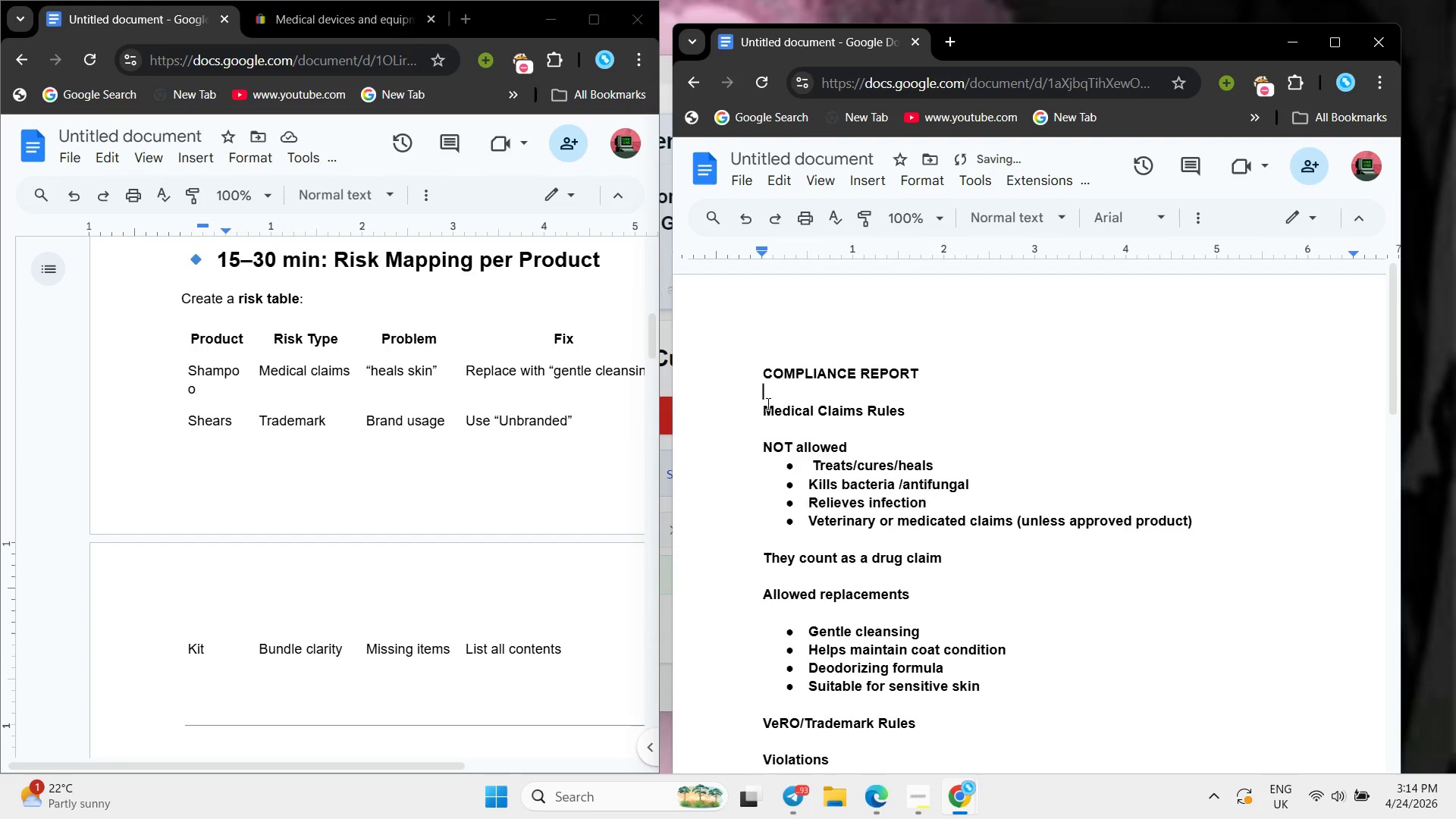 
scroll: coordinate [767, 403], scroll_direction: down, amount: 5.0
 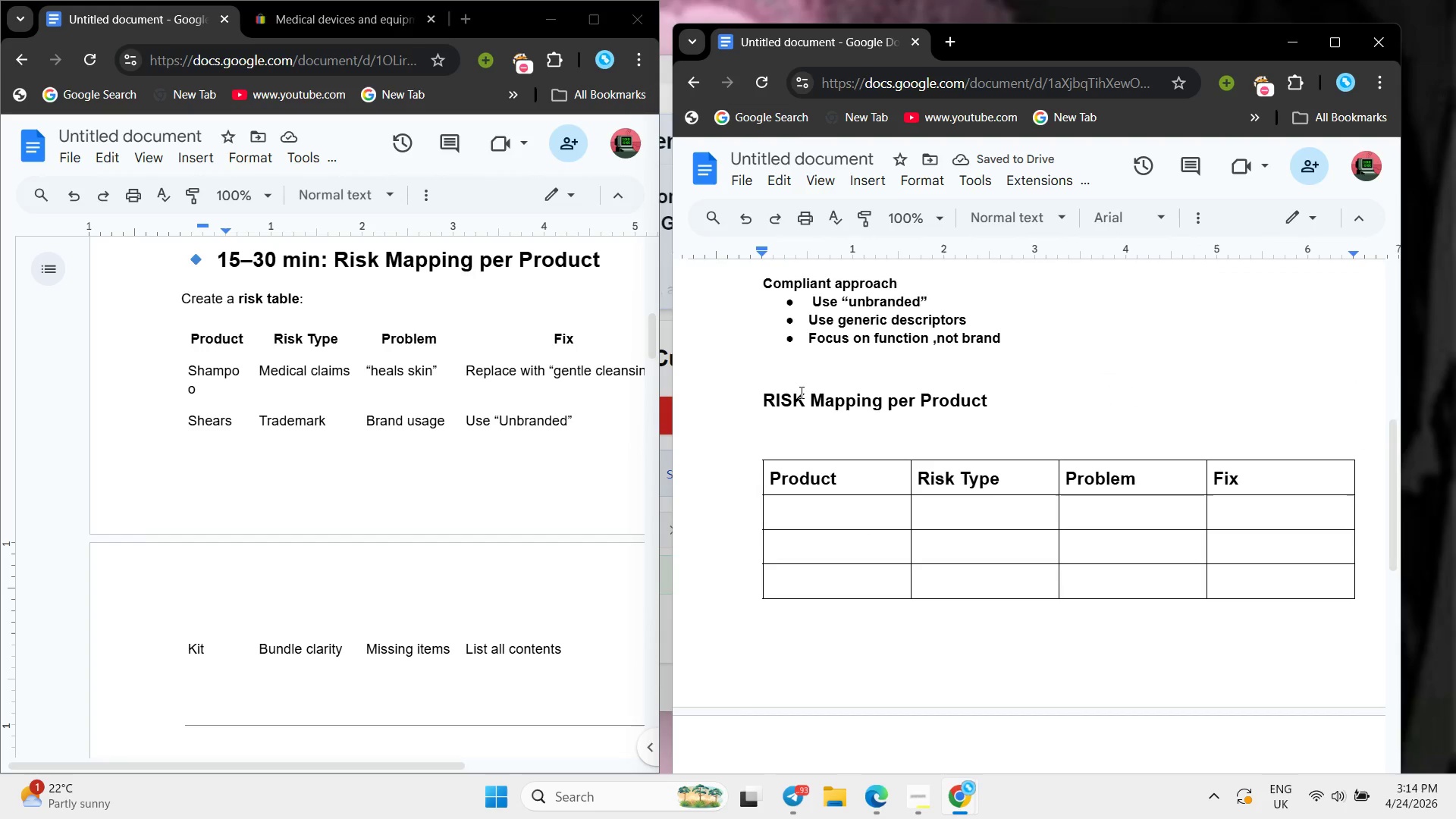 
left_click([788, 364])
 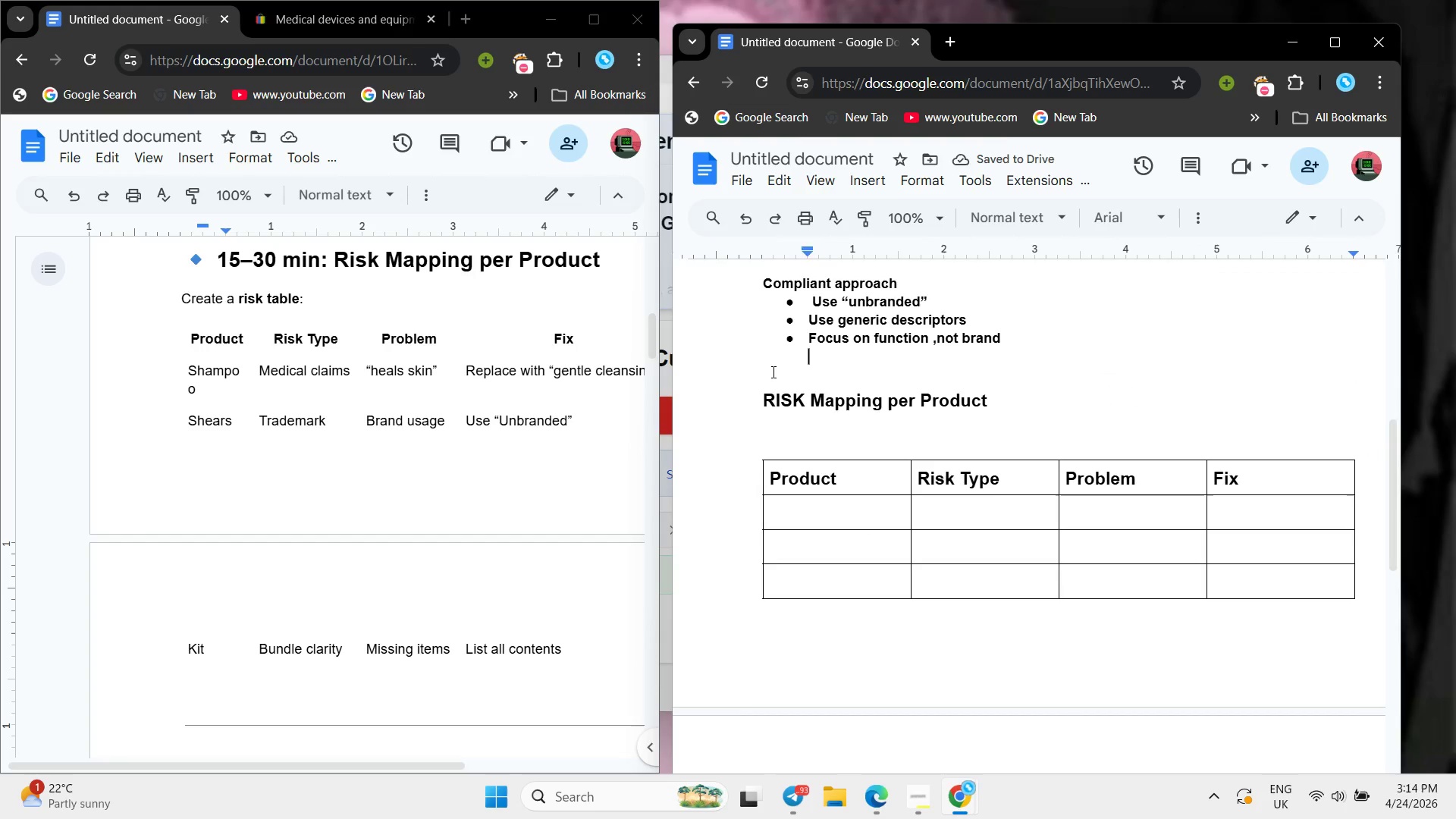 
key(Backspace)